 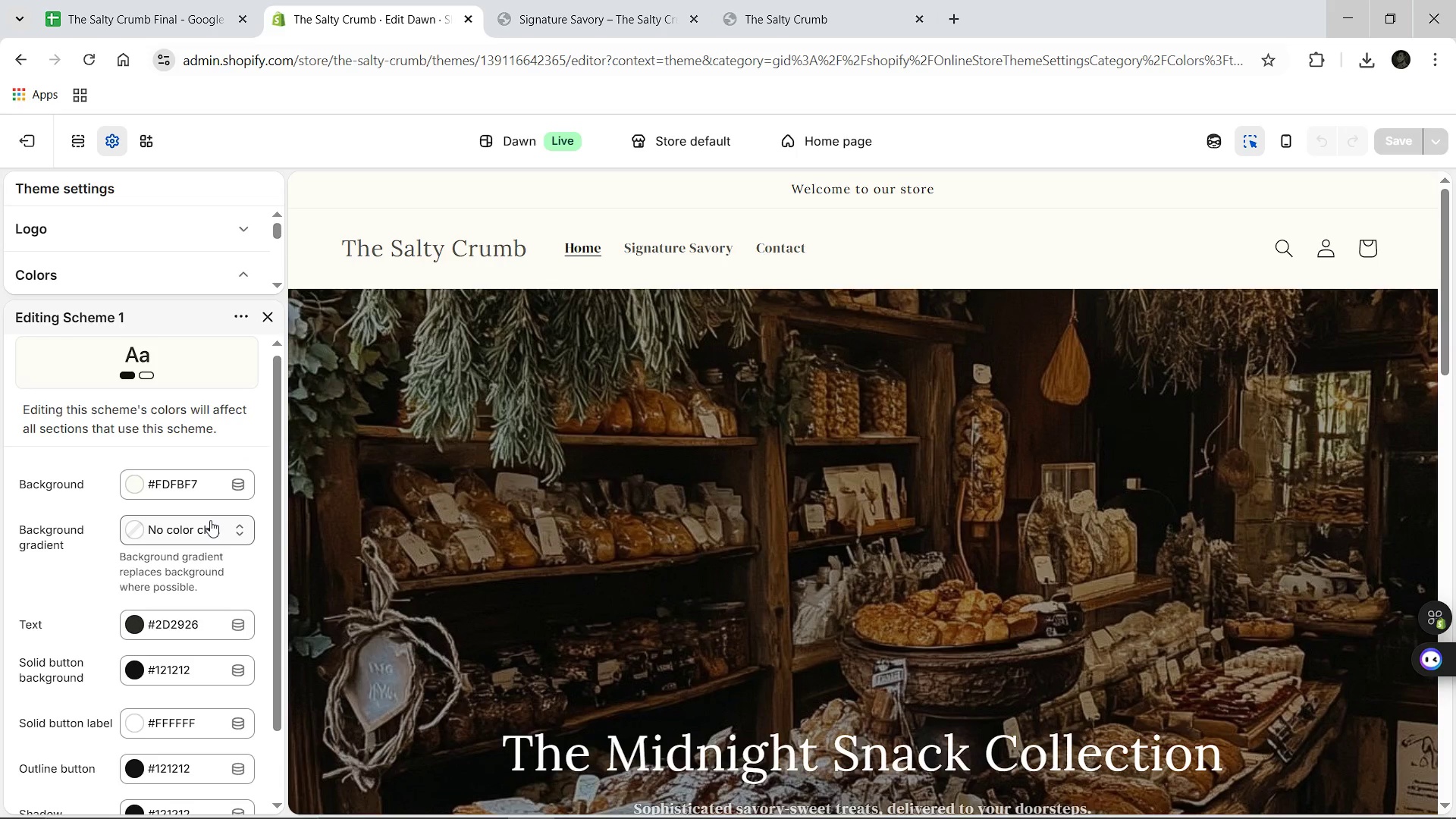 
key(Delete)
 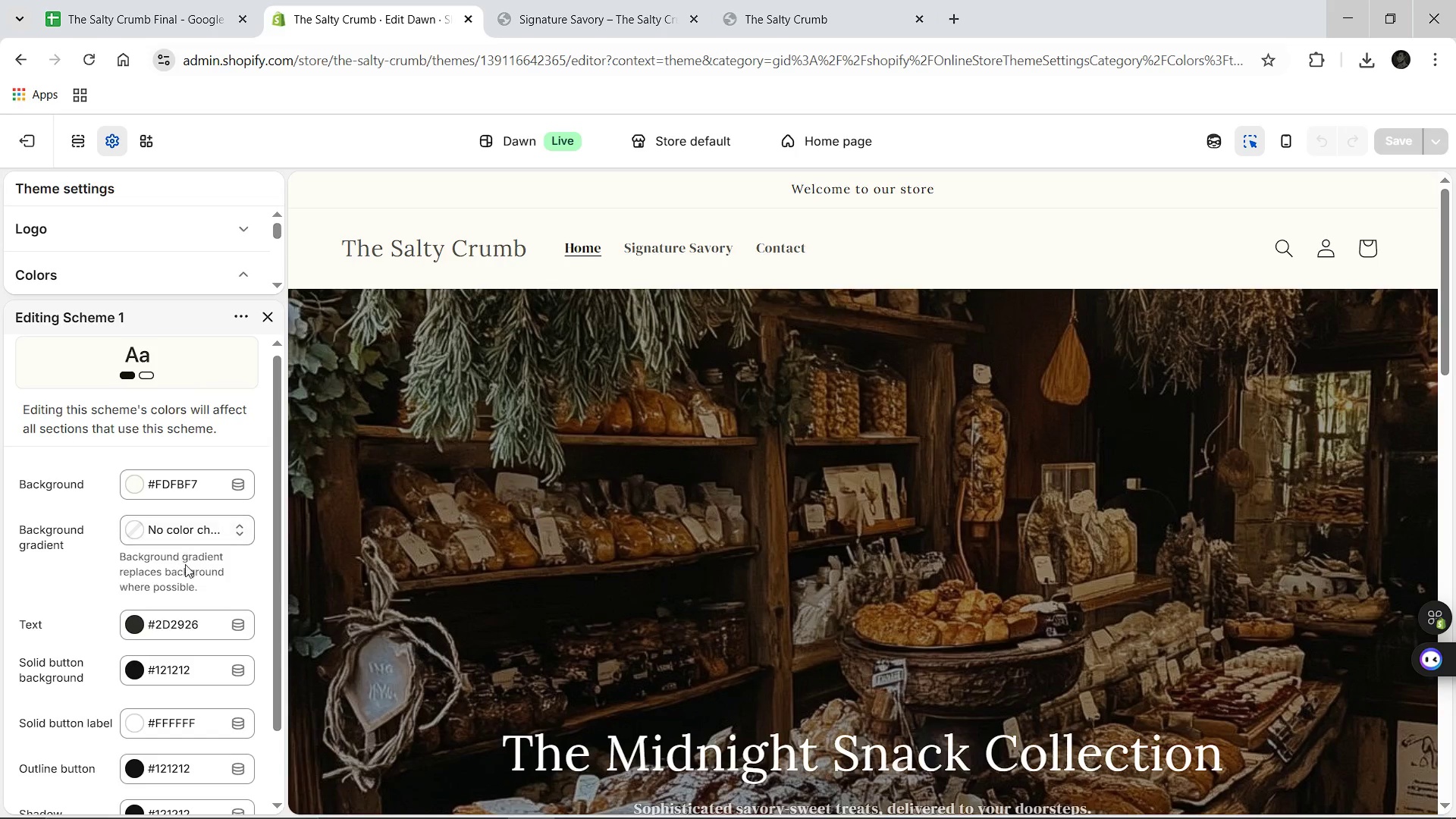 
wait(8.31)
 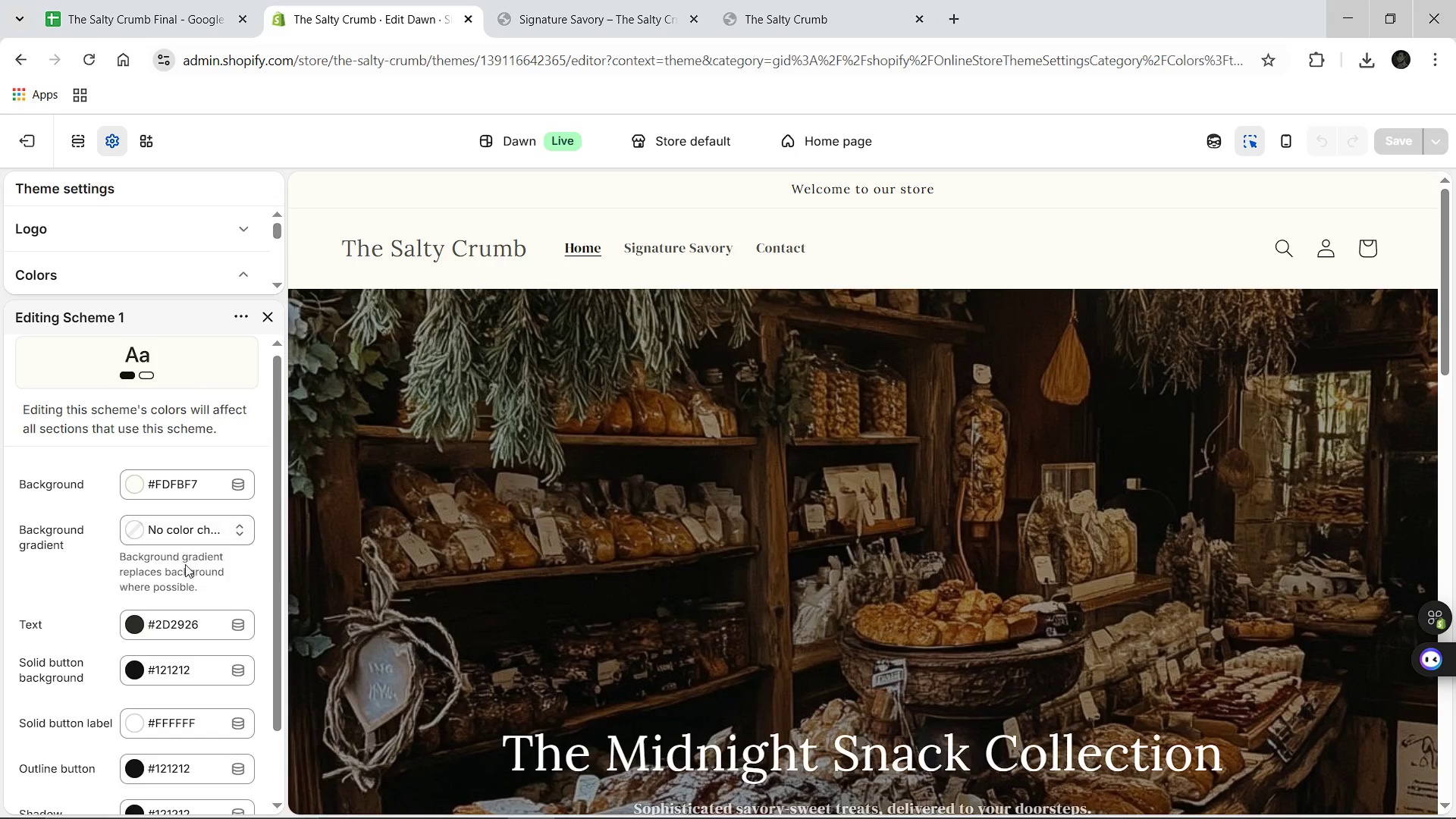 
left_click([174, 607])
 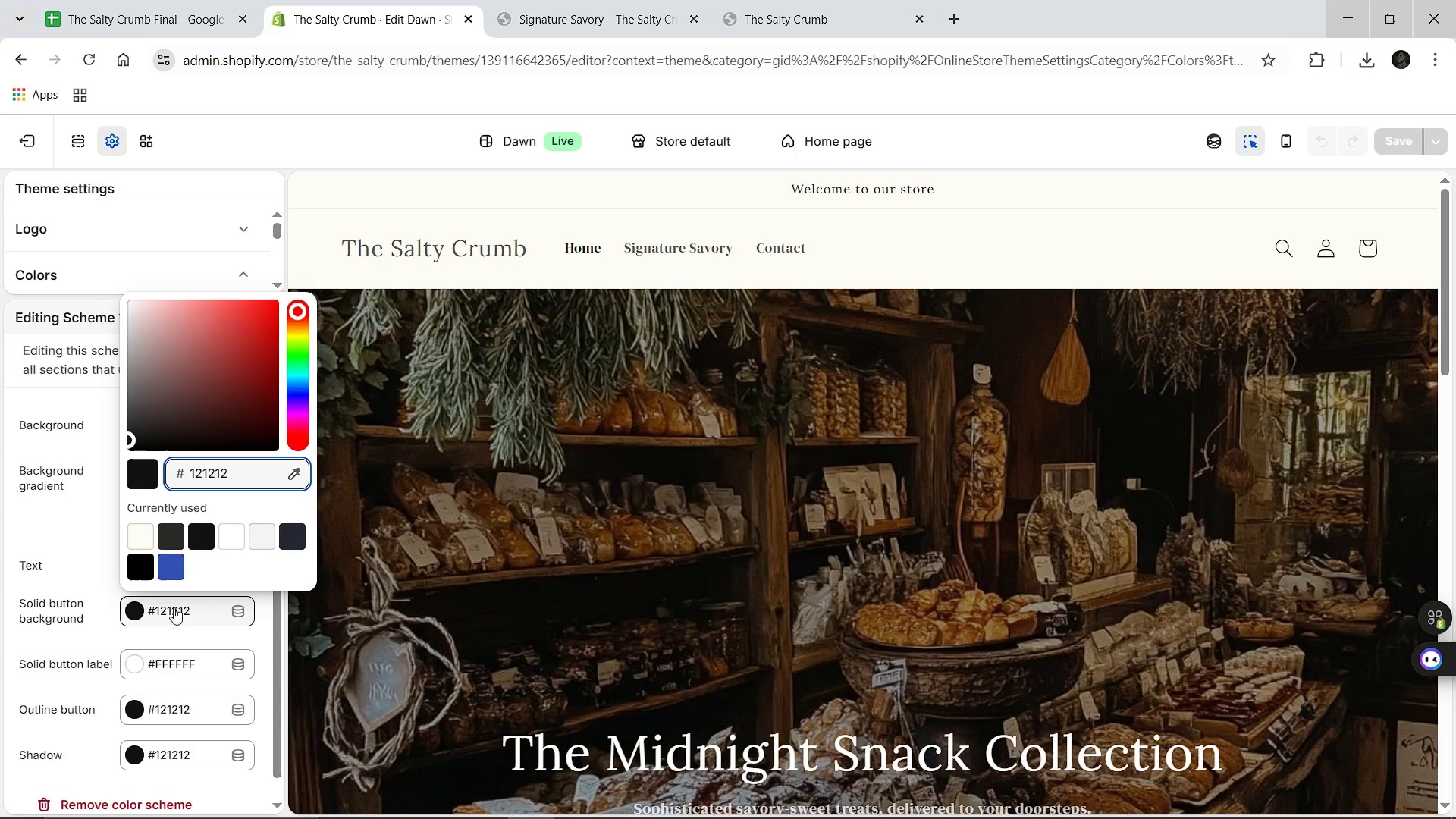 
hold_key(key=Backspace, duration=1.19)
 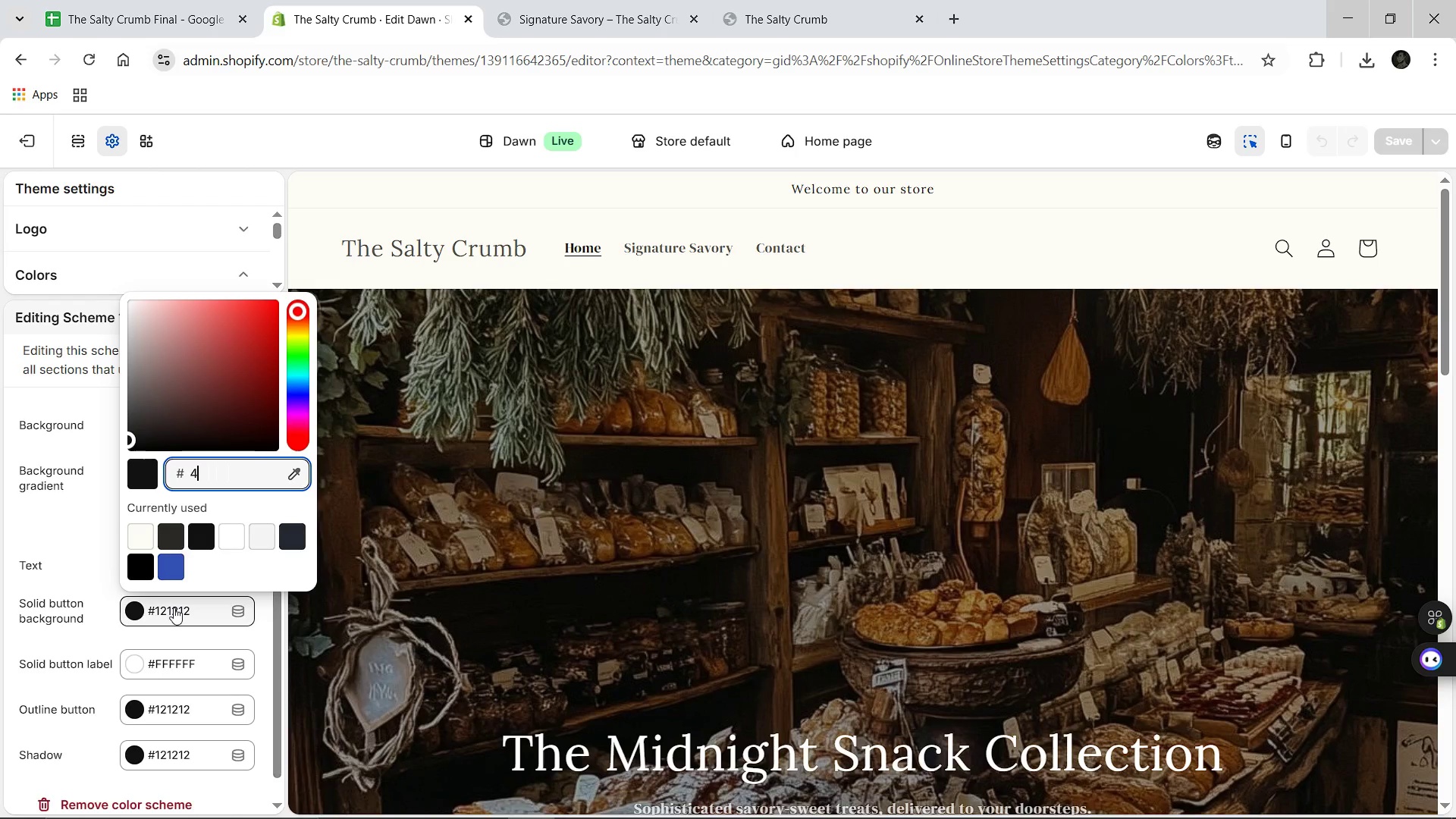 
type(4A5D4E)
 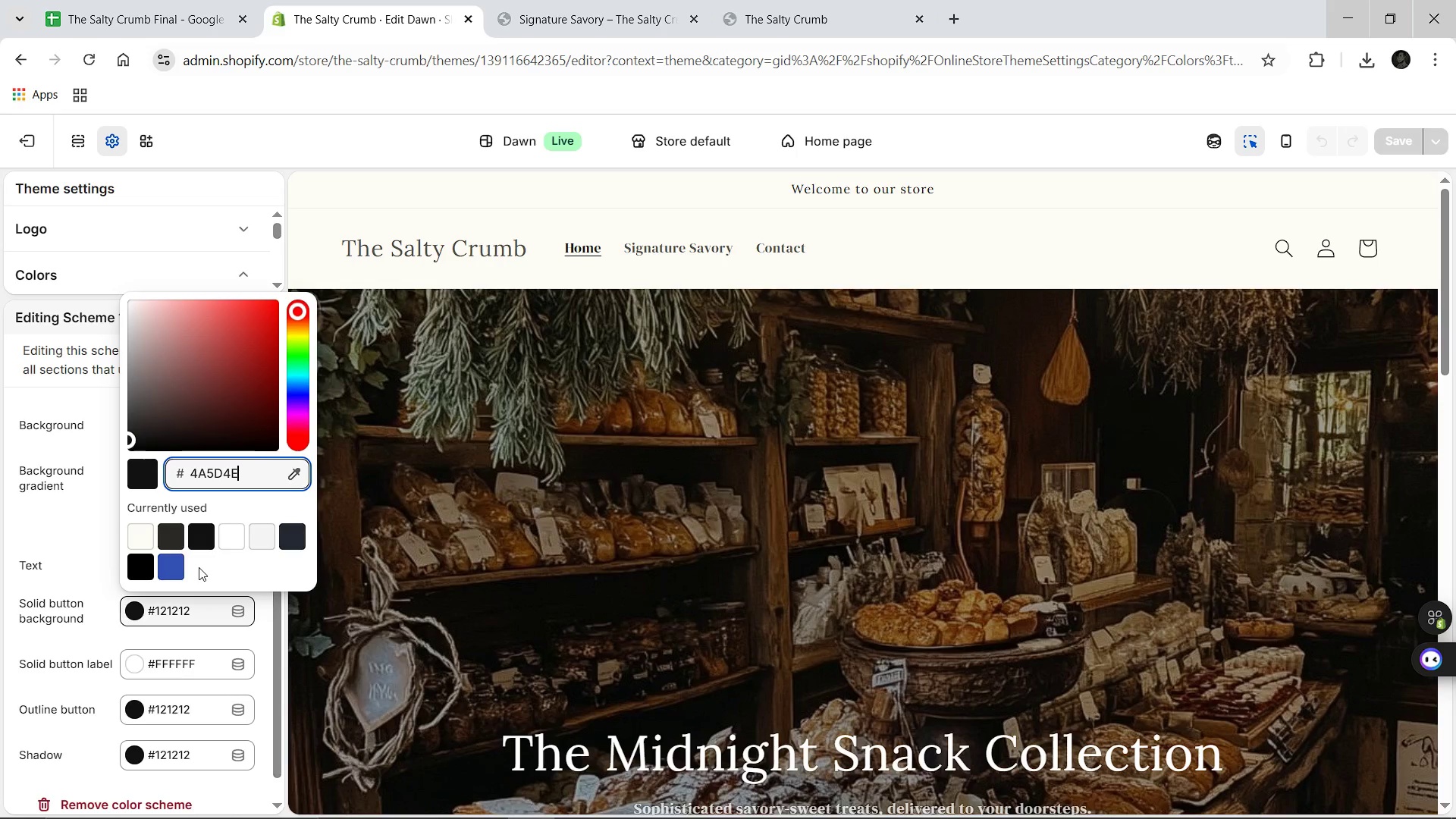 
wait(5.81)
 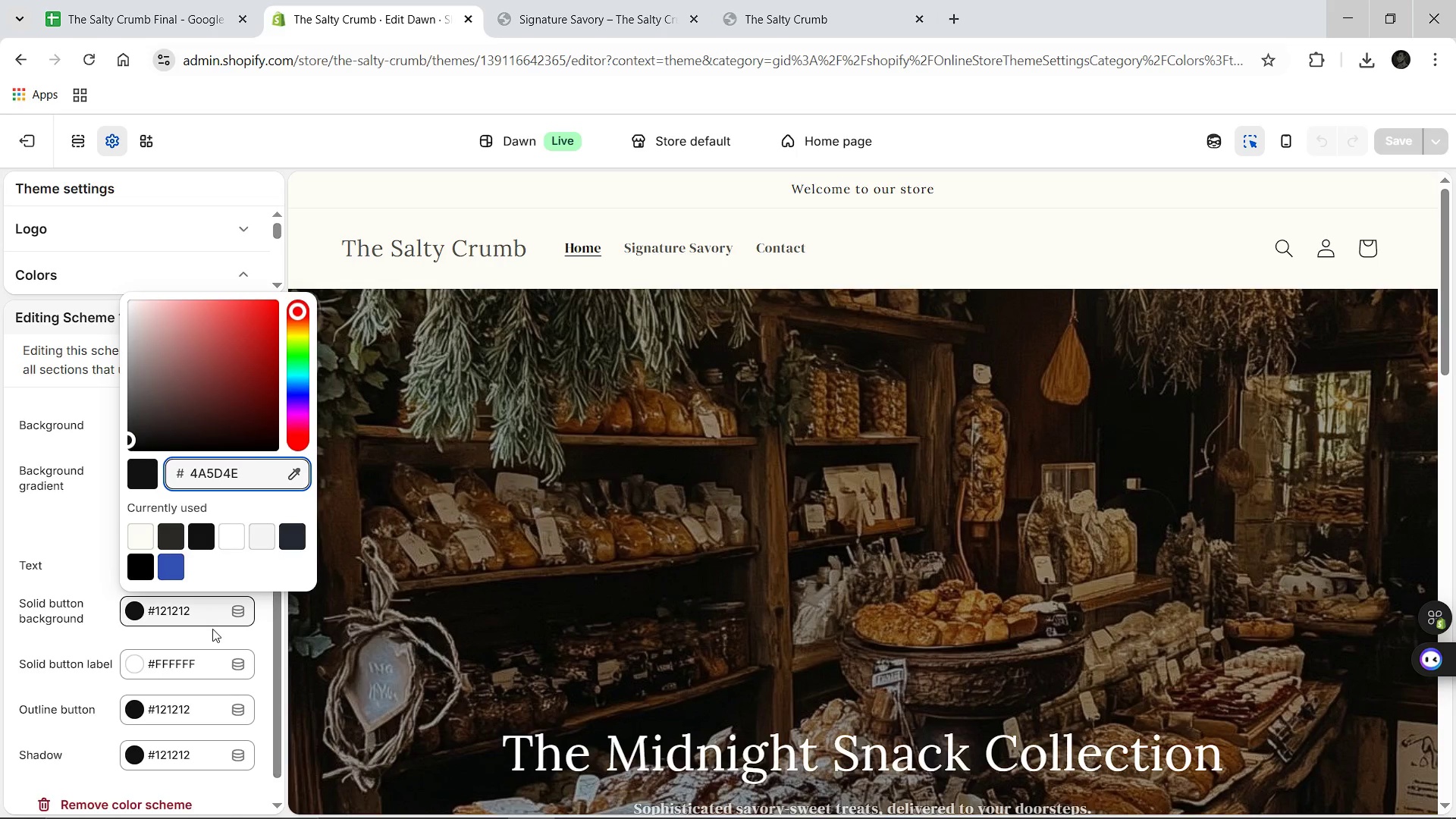 
hold_key(key=ControlLeft, duration=0.66)
 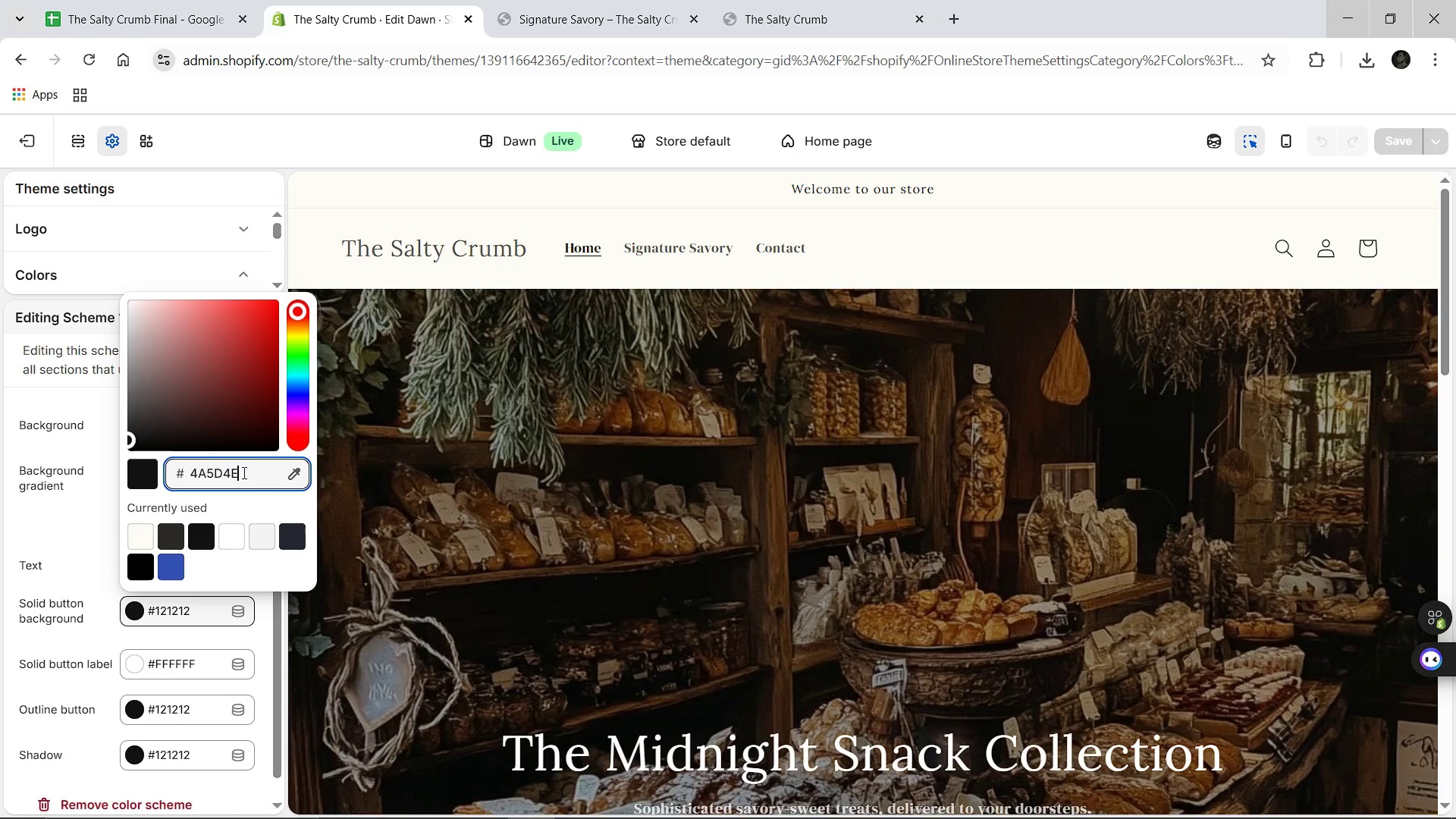 
left_click_drag(start_coordinate=[243, 472], to_coordinate=[171, 467])
 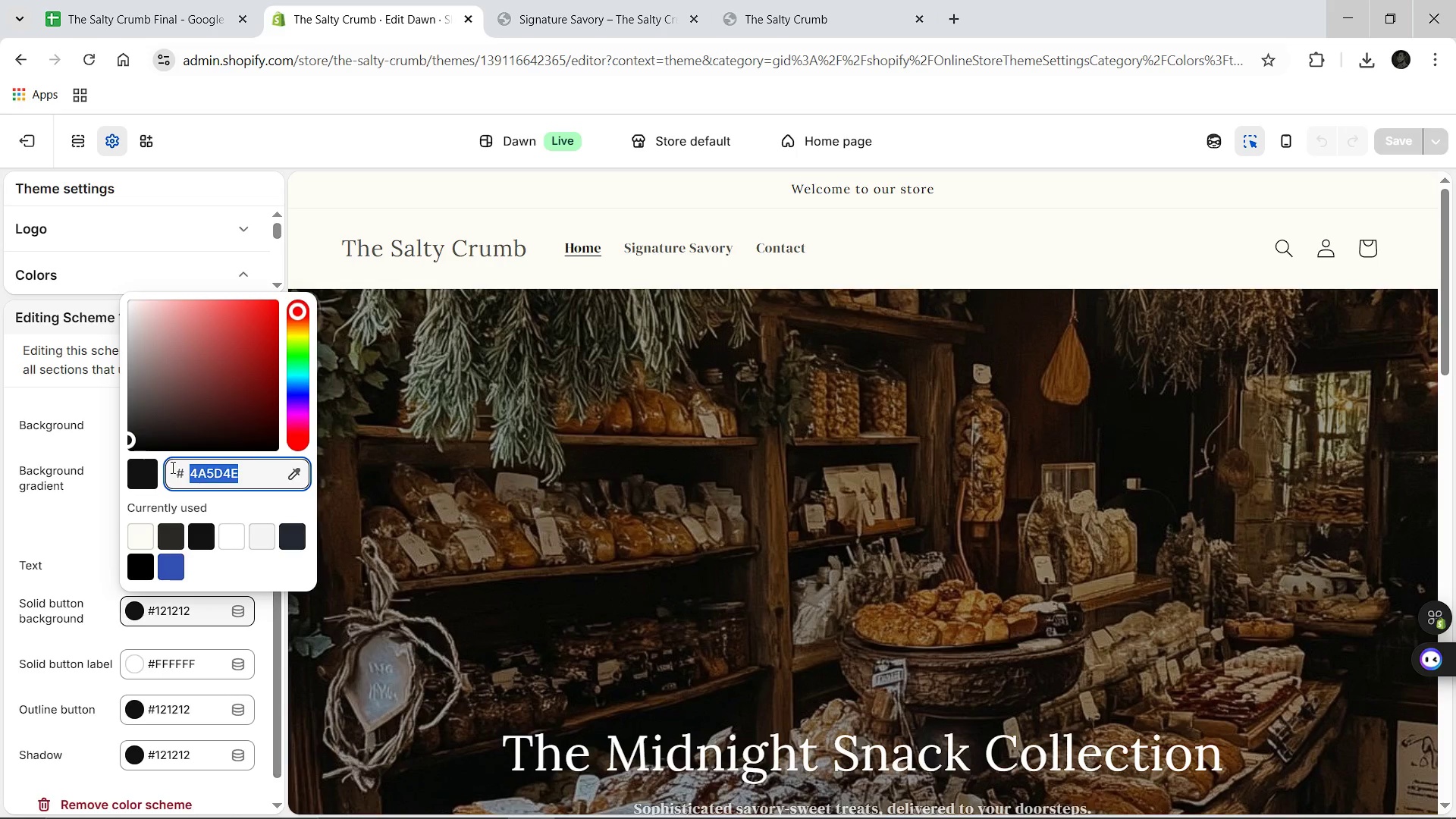 
key(Control+A)
 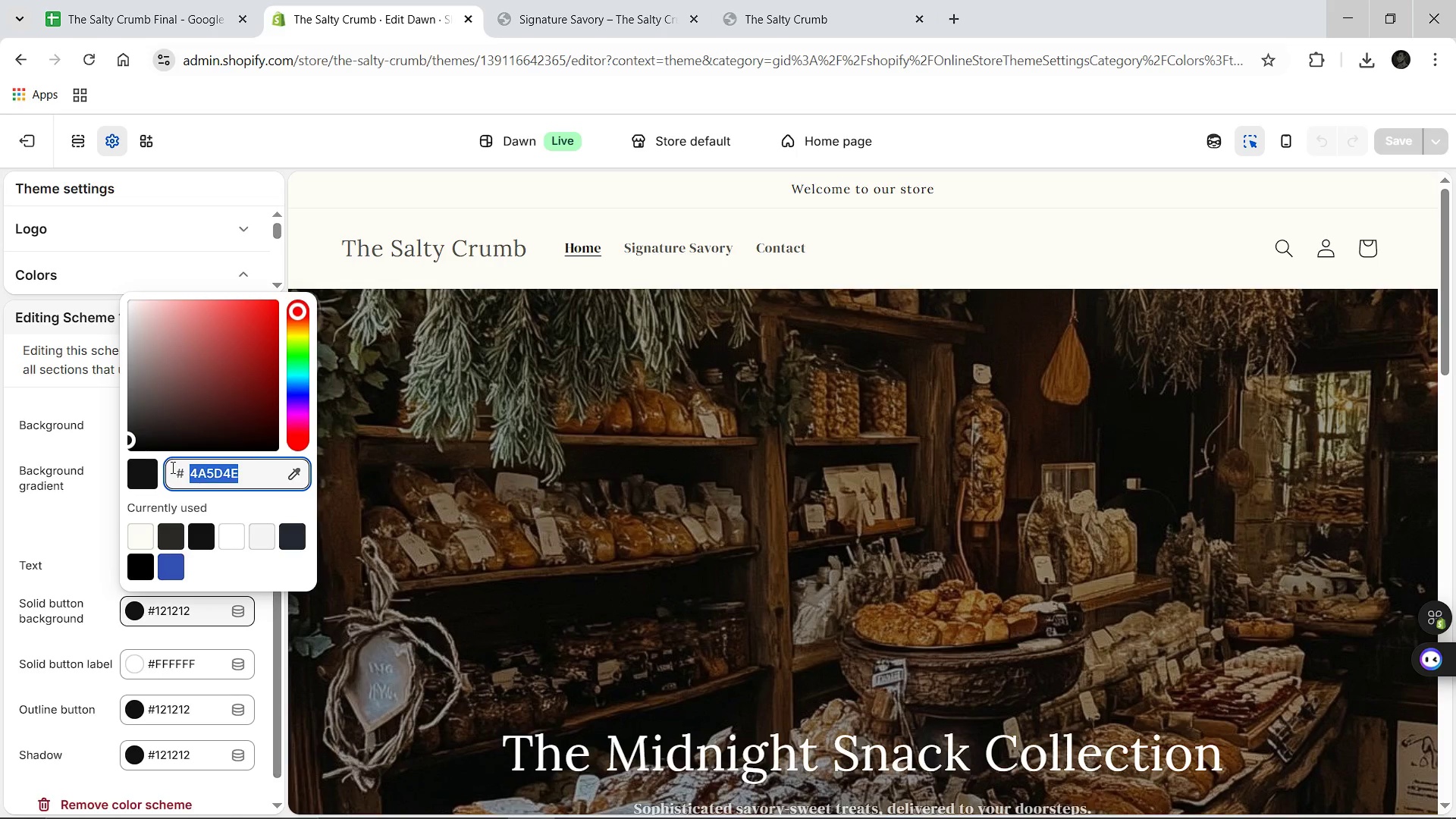 
key(Control+C)
 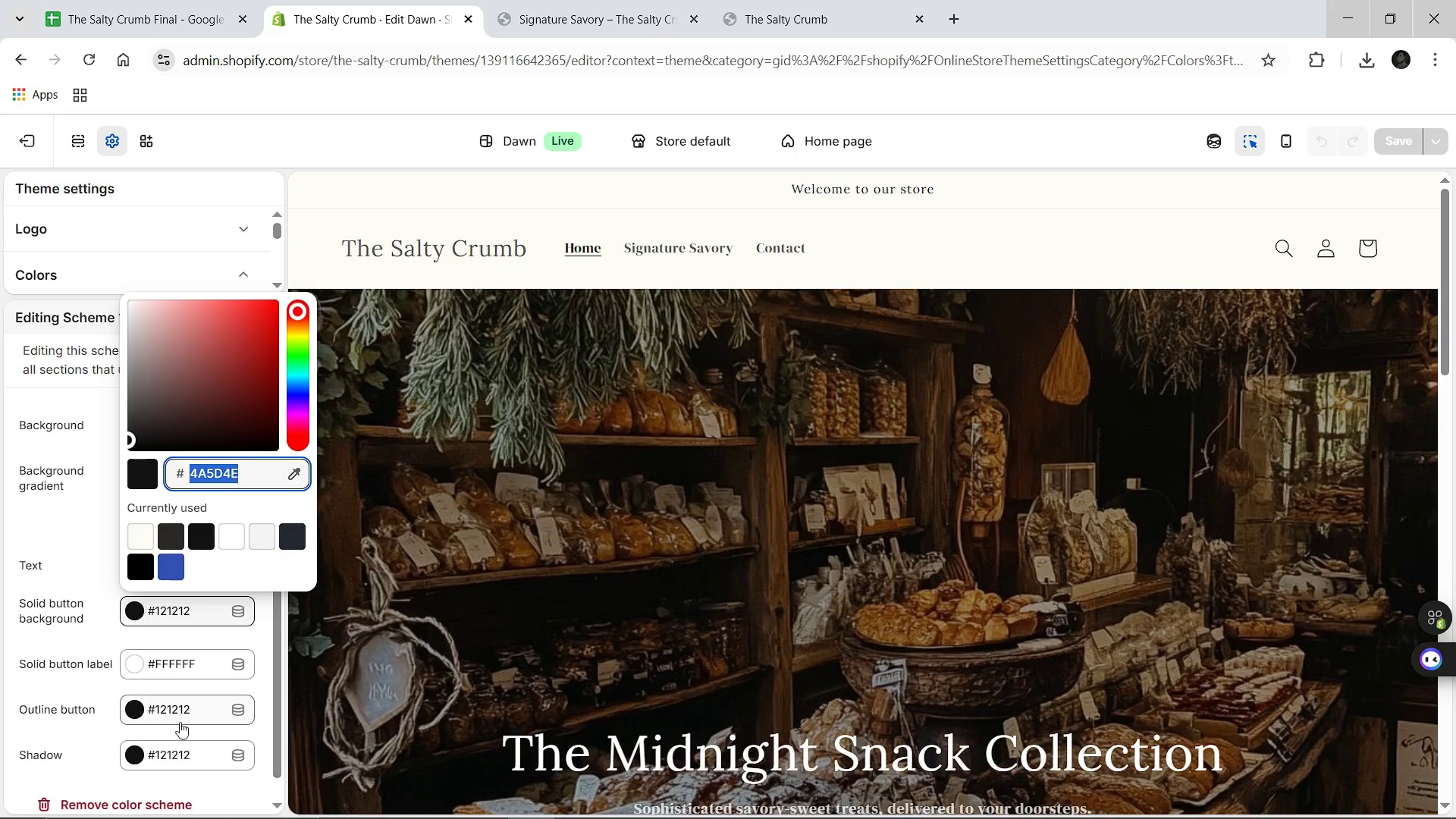 
left_click([180, 722])
 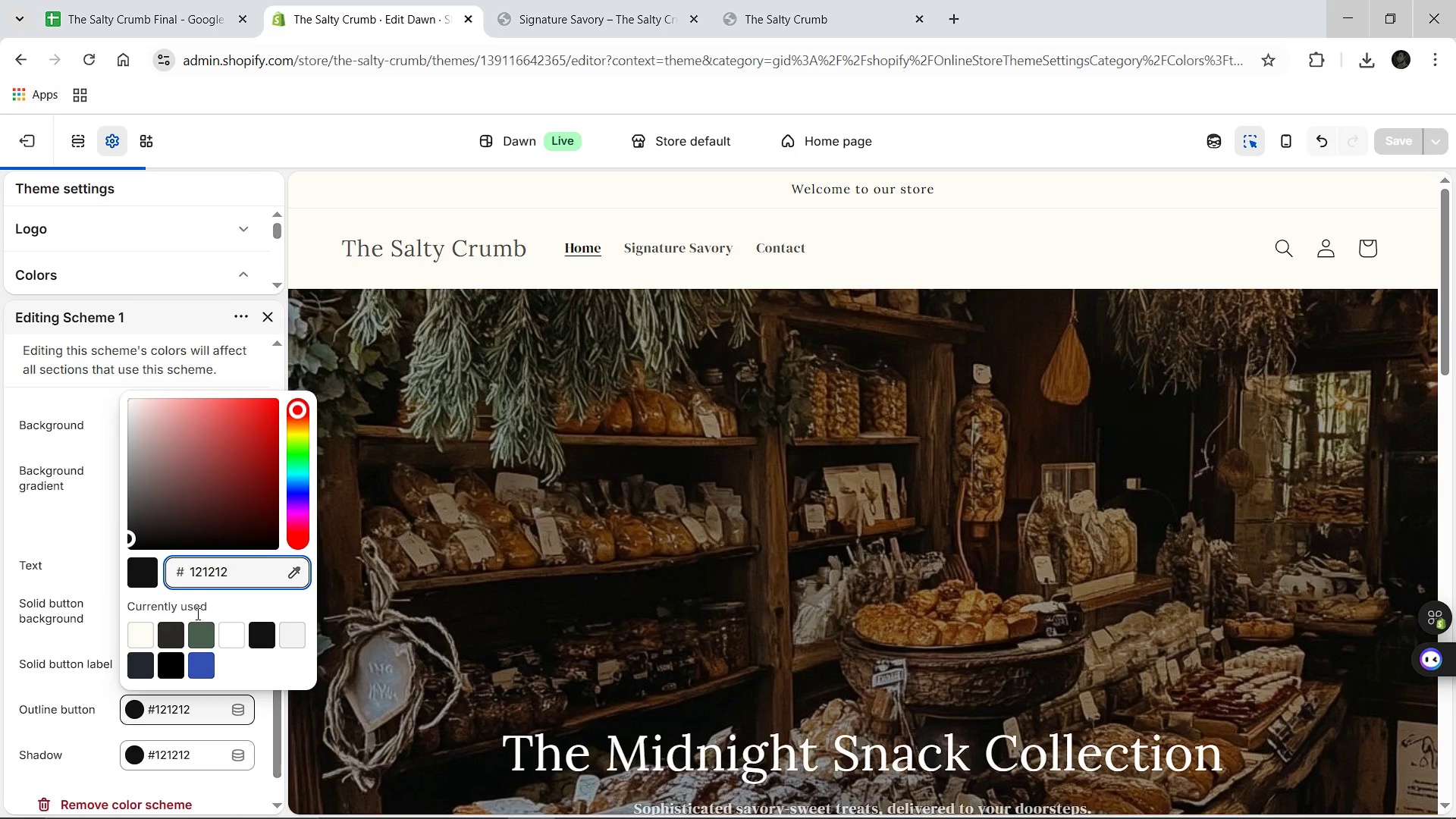 
hold_key(key=Backspace, duration=0.84)
 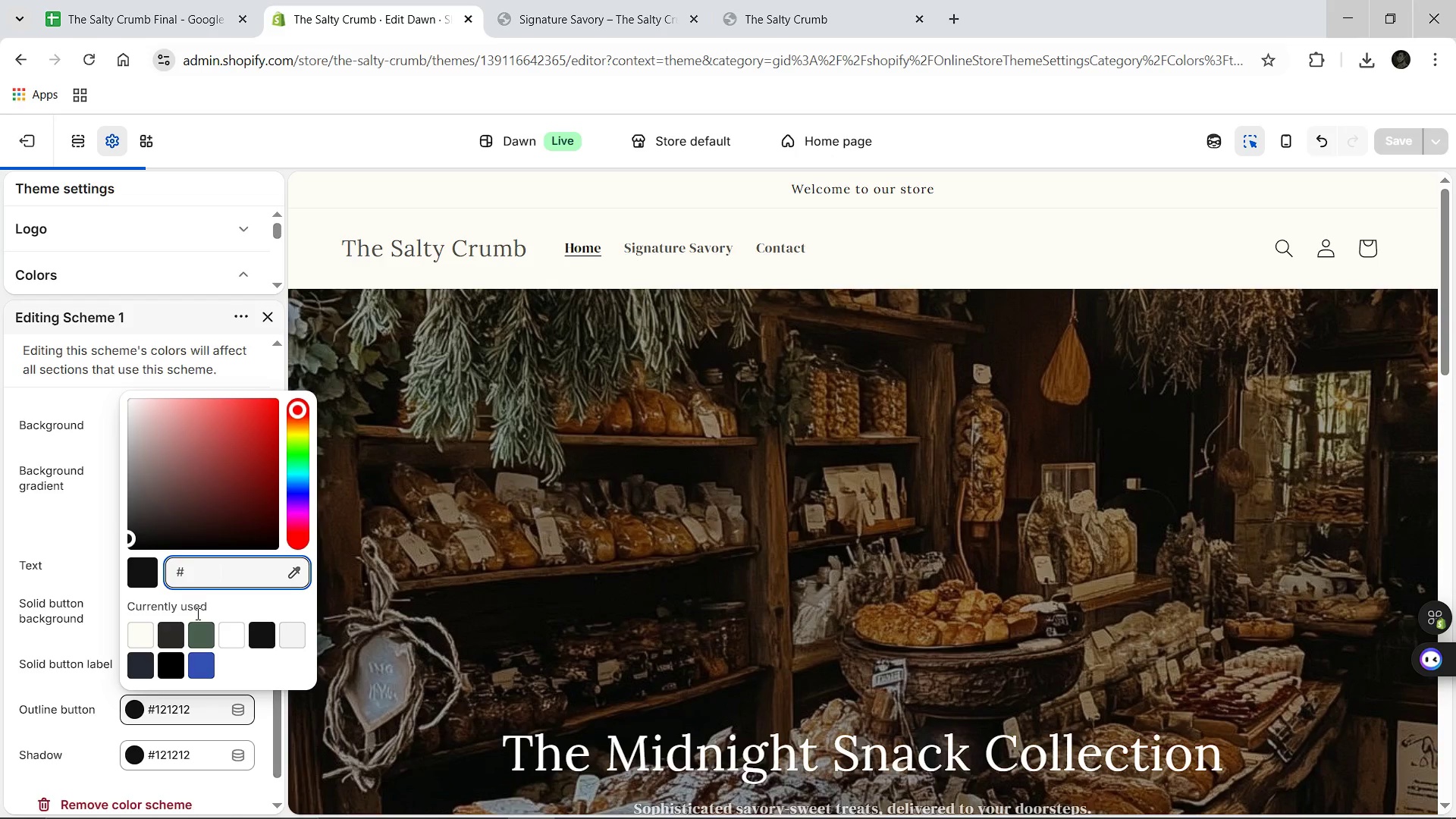 
key(Control+V)
 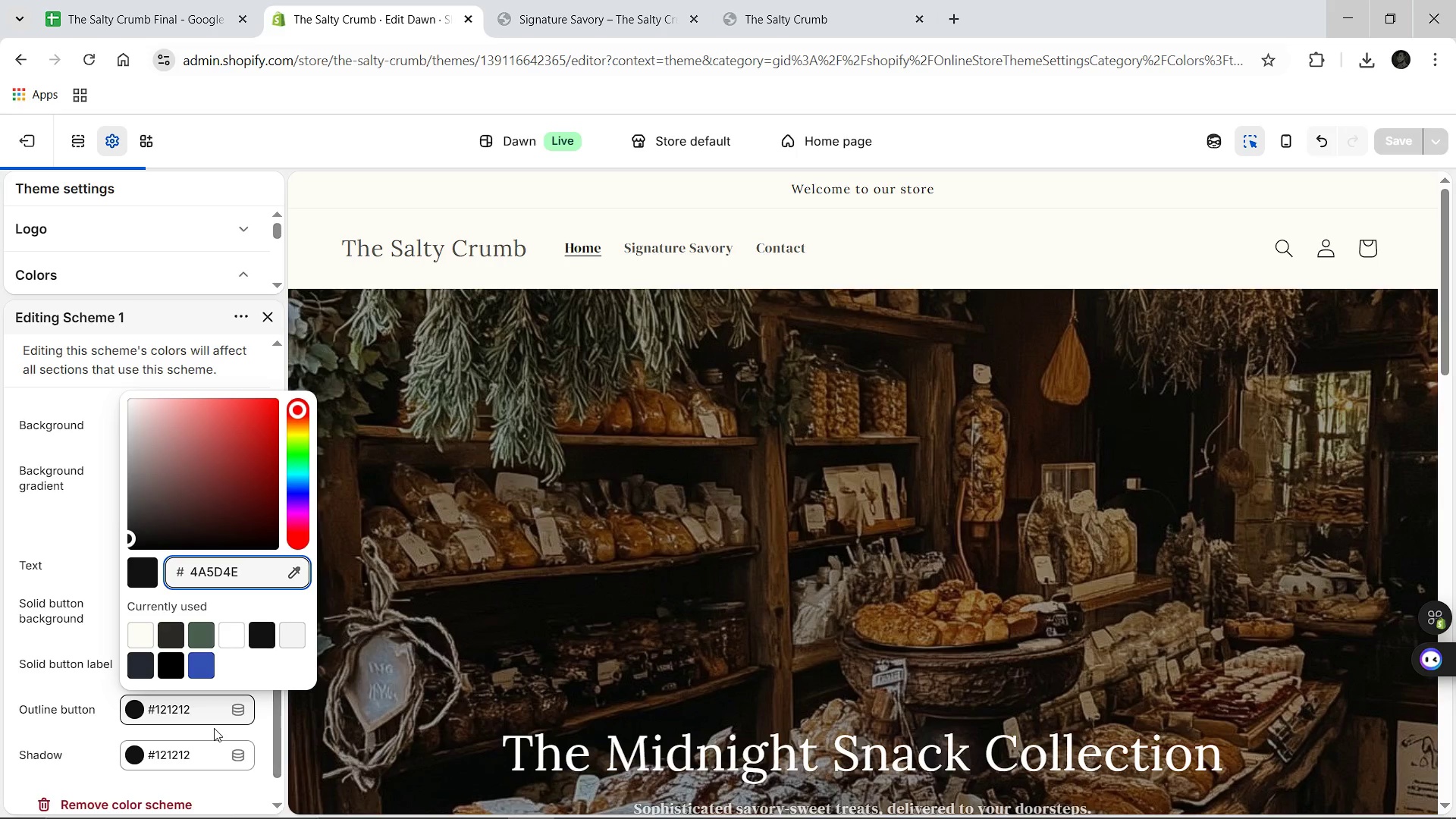 
left_click([229, 728])
 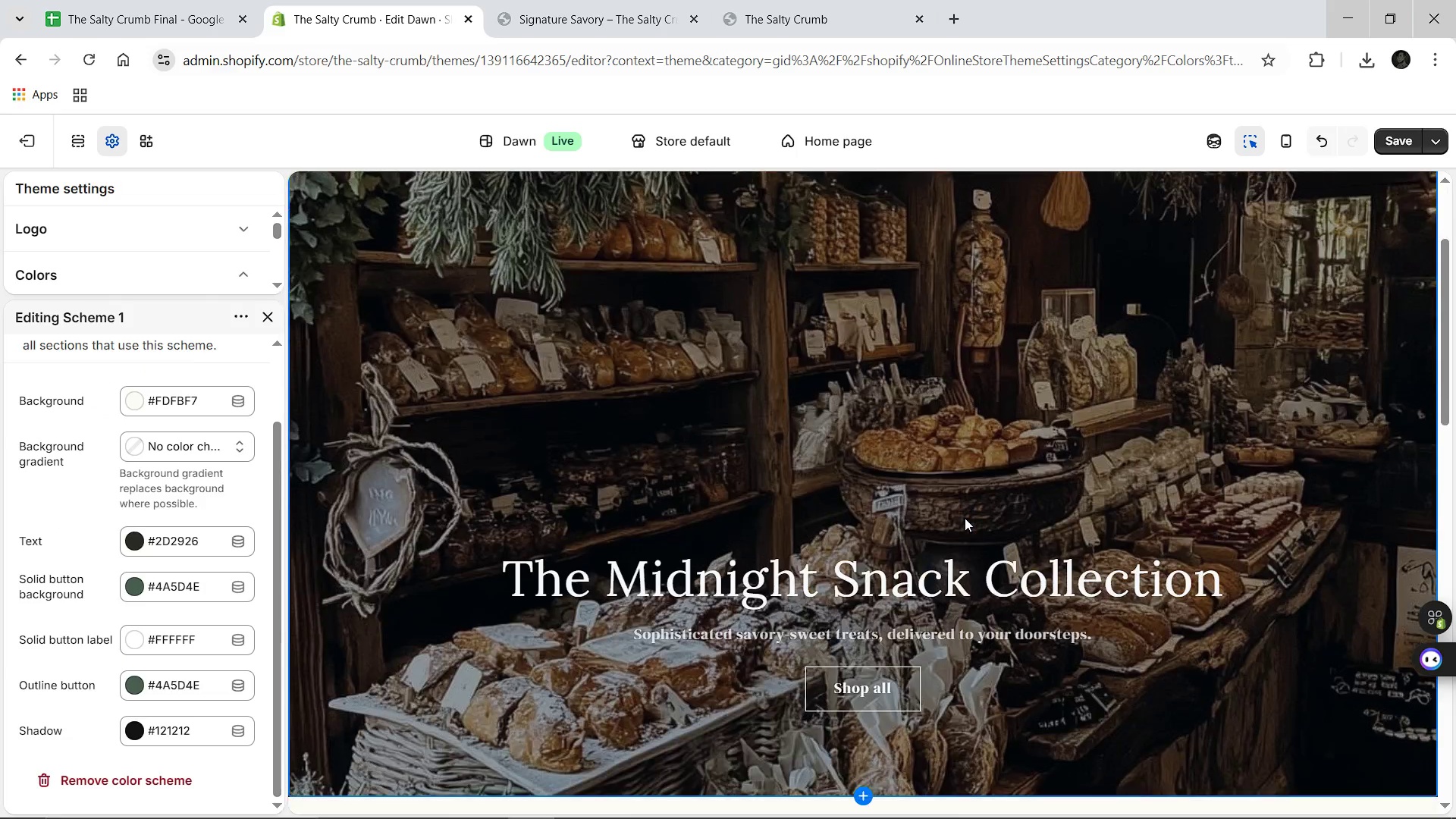 
wait(14.23)
 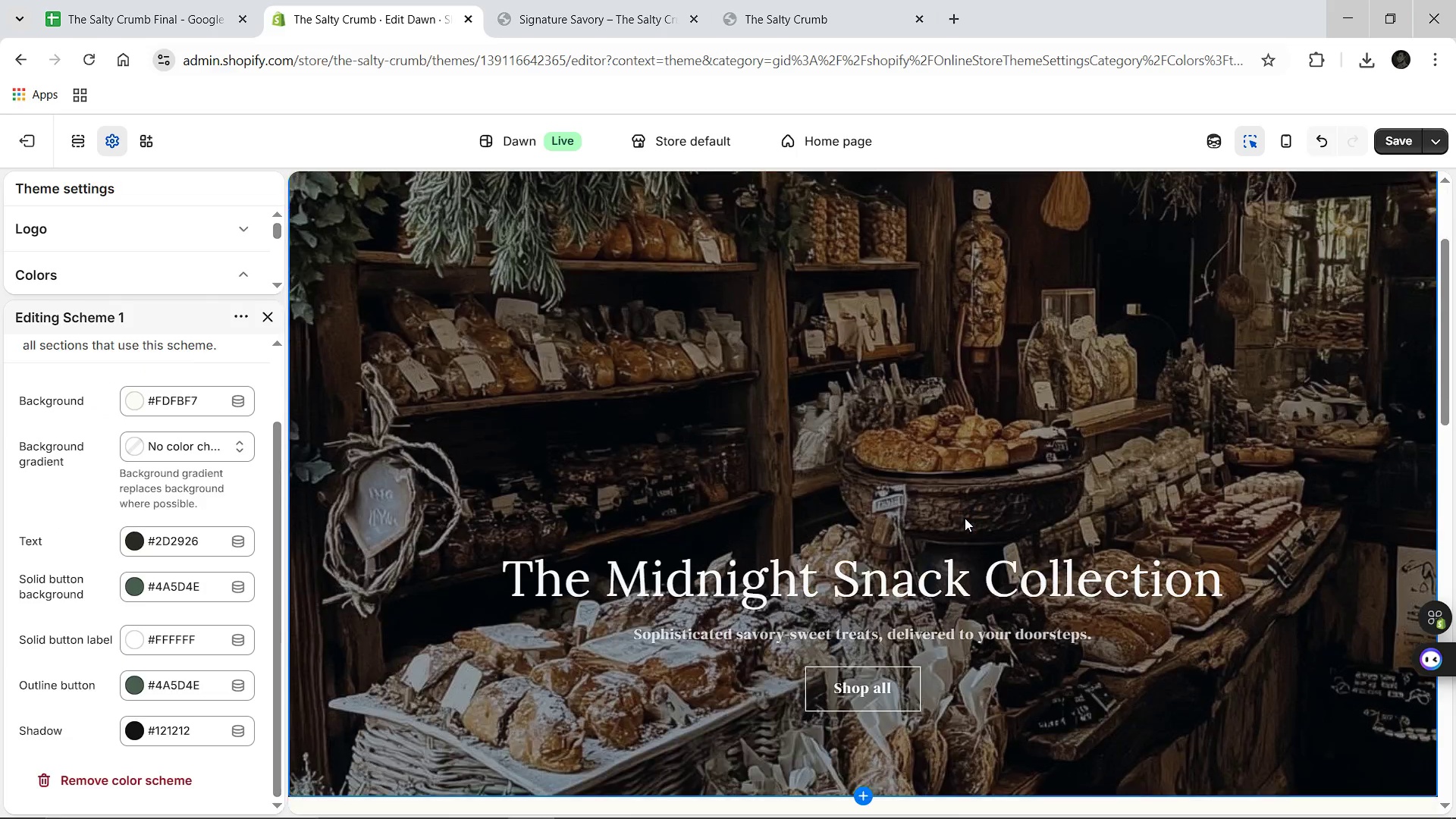 
left_click([1382, 143])
 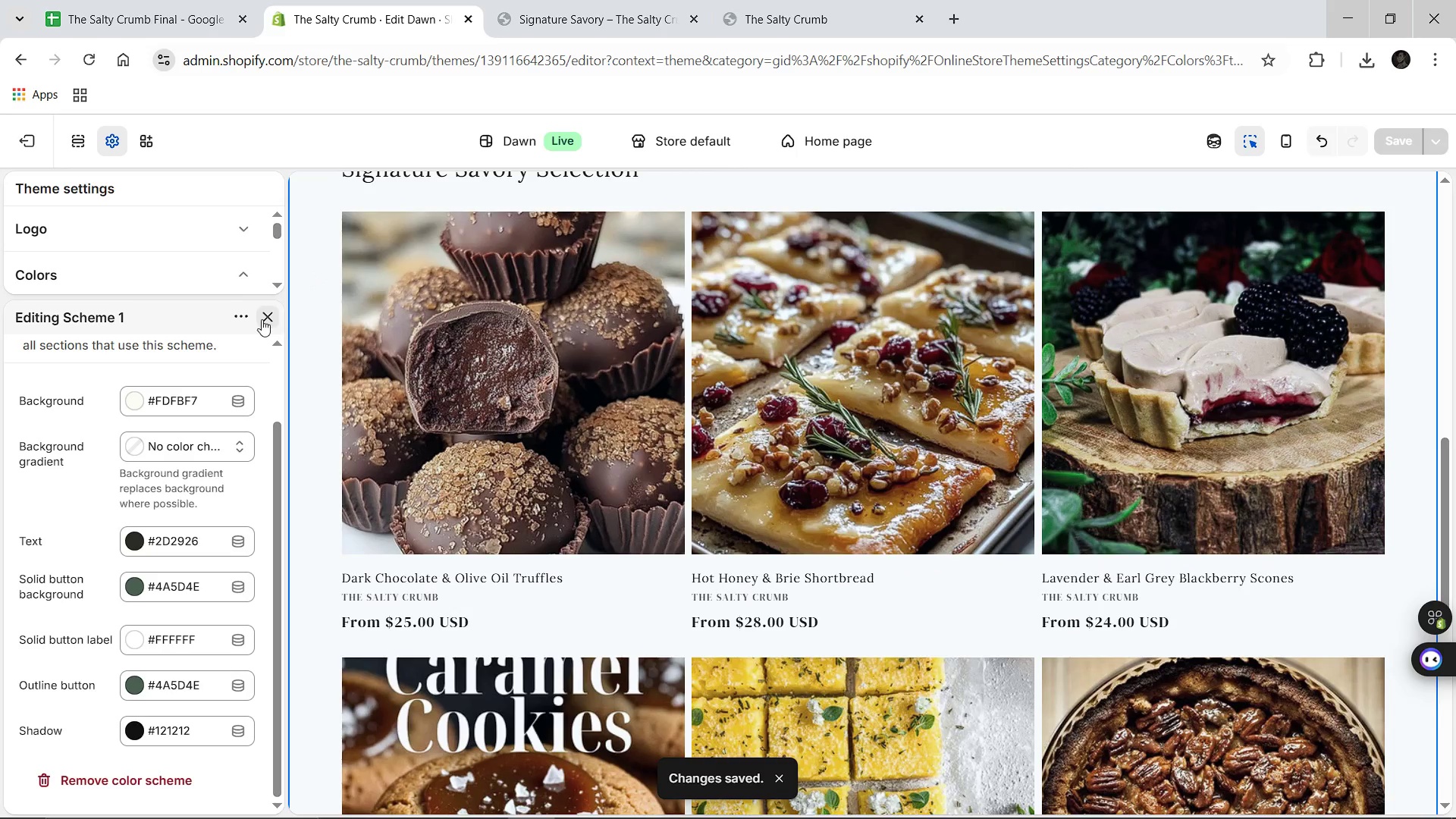 
wait(11.39)
 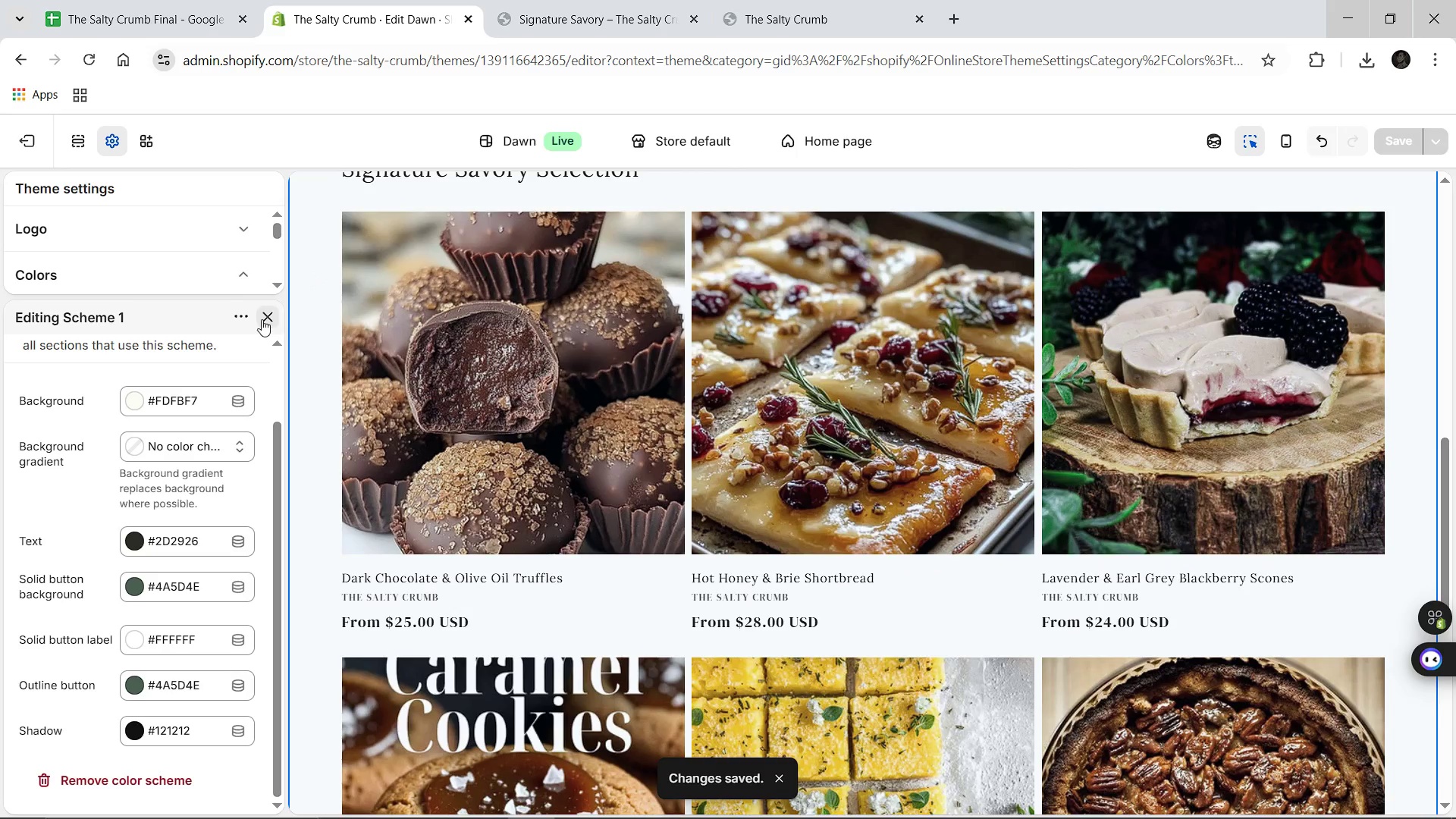 
left_click([512, 532])
 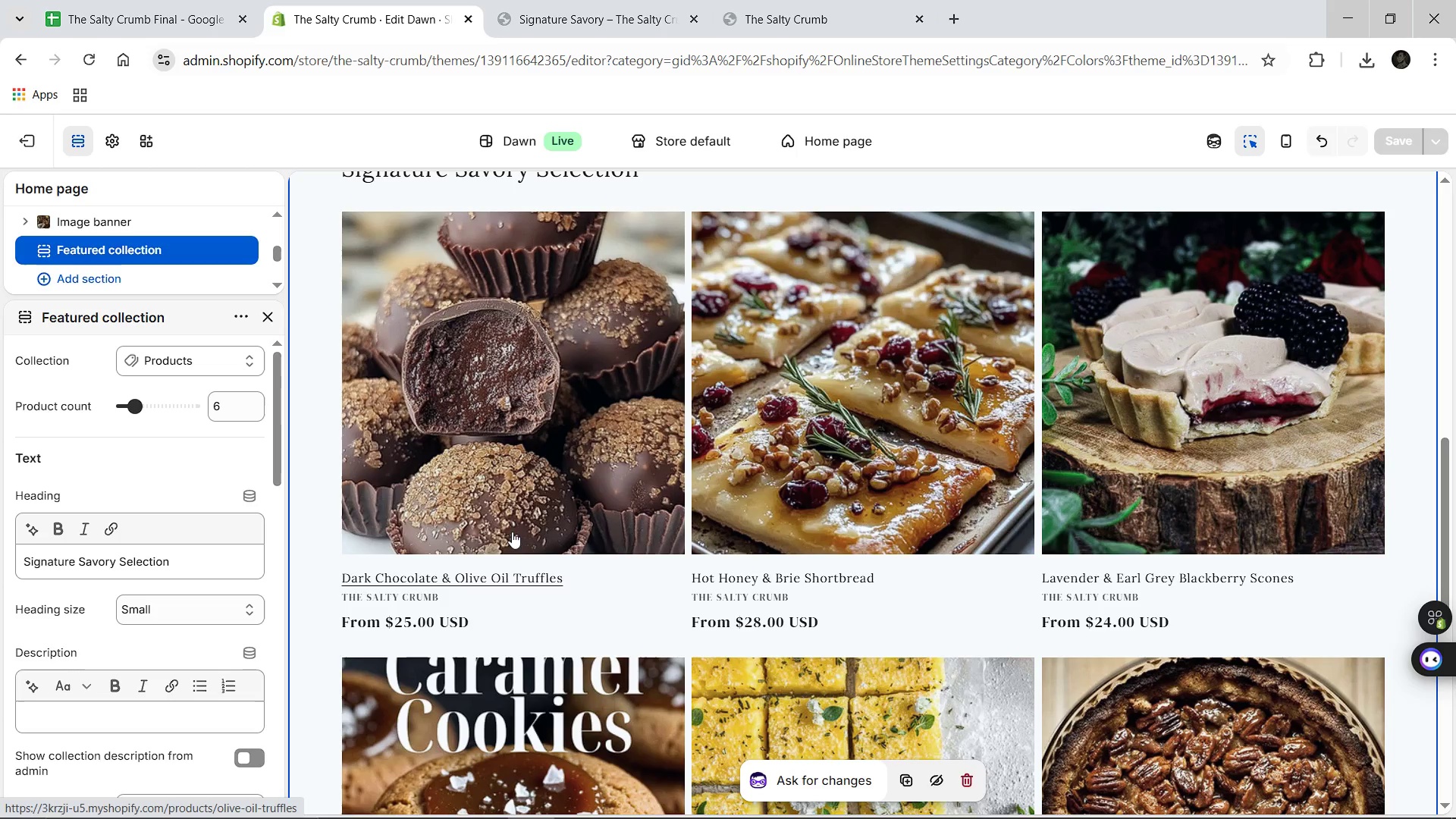 
wait(12.08)
 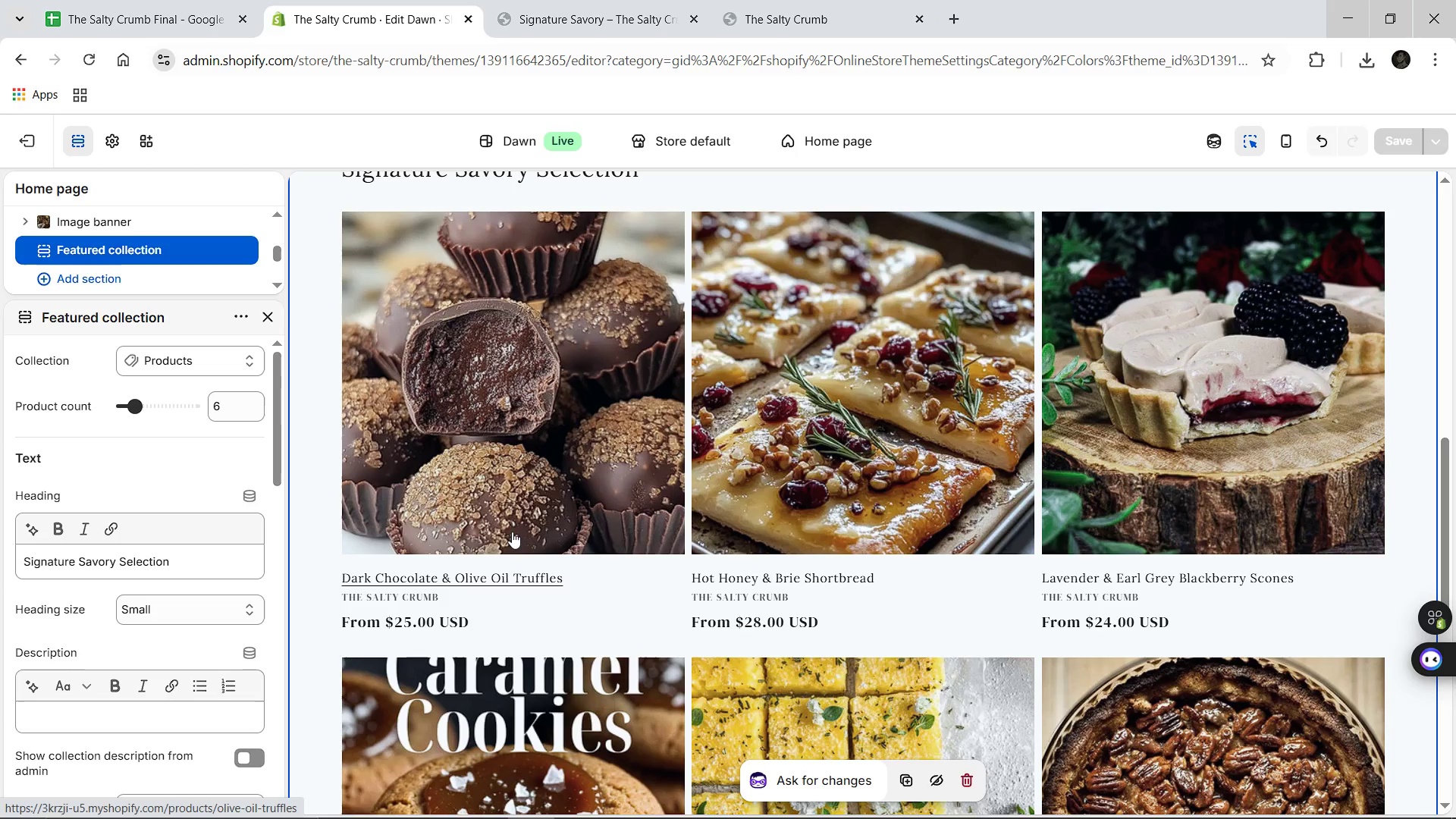 
left_click([30, 134])
 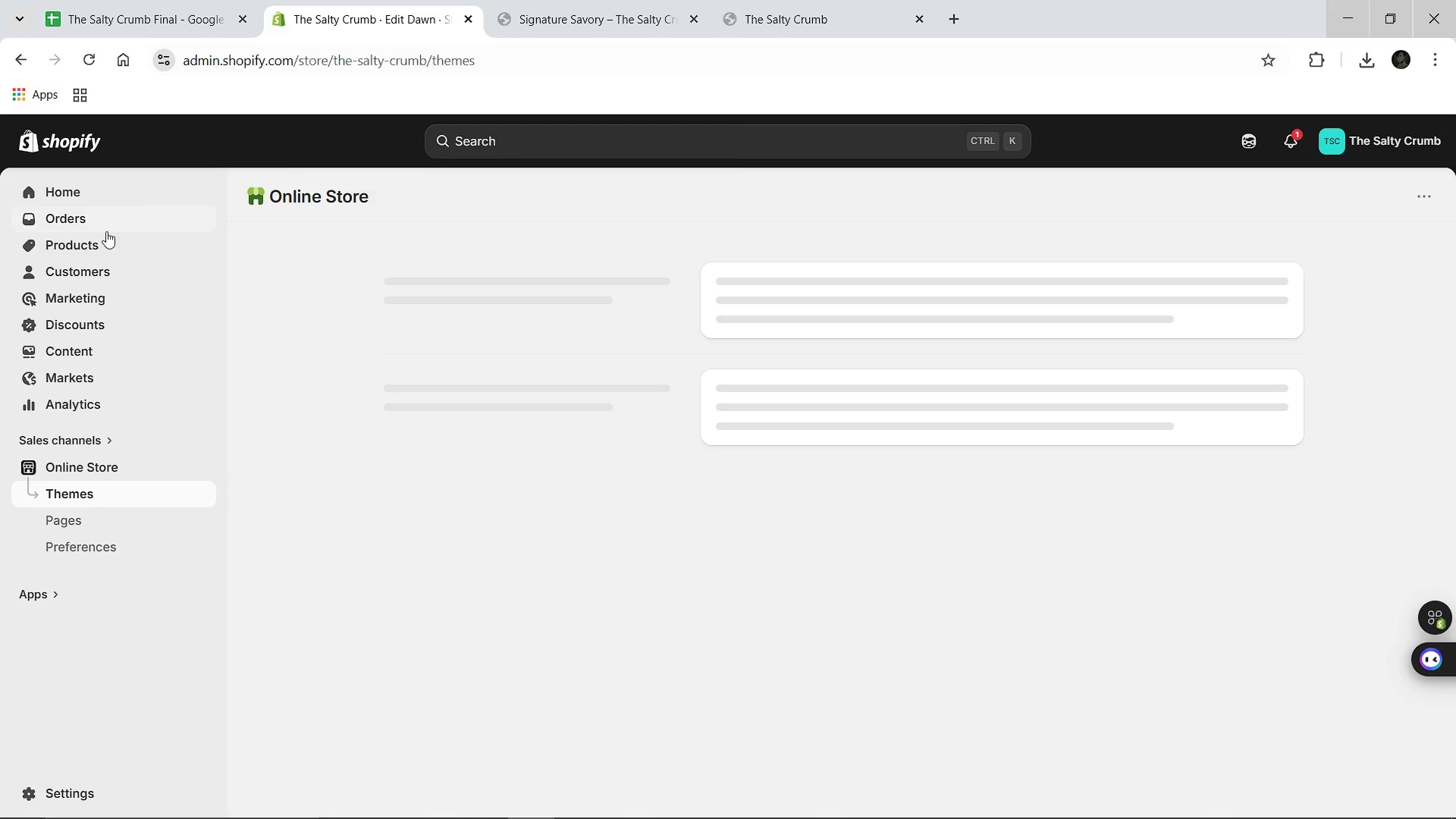 
left_click([98, 239])
 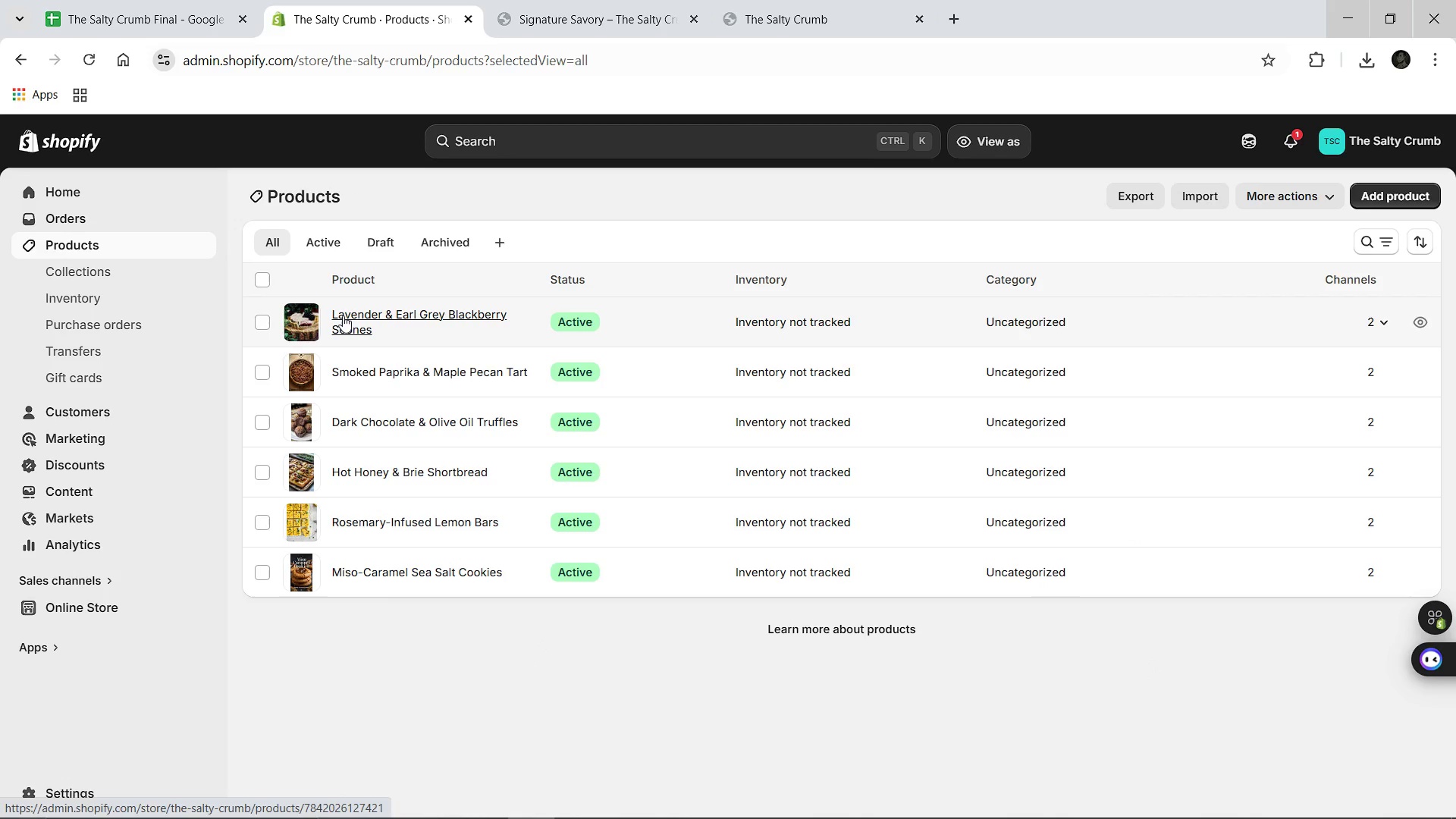 
wait(5.66)
 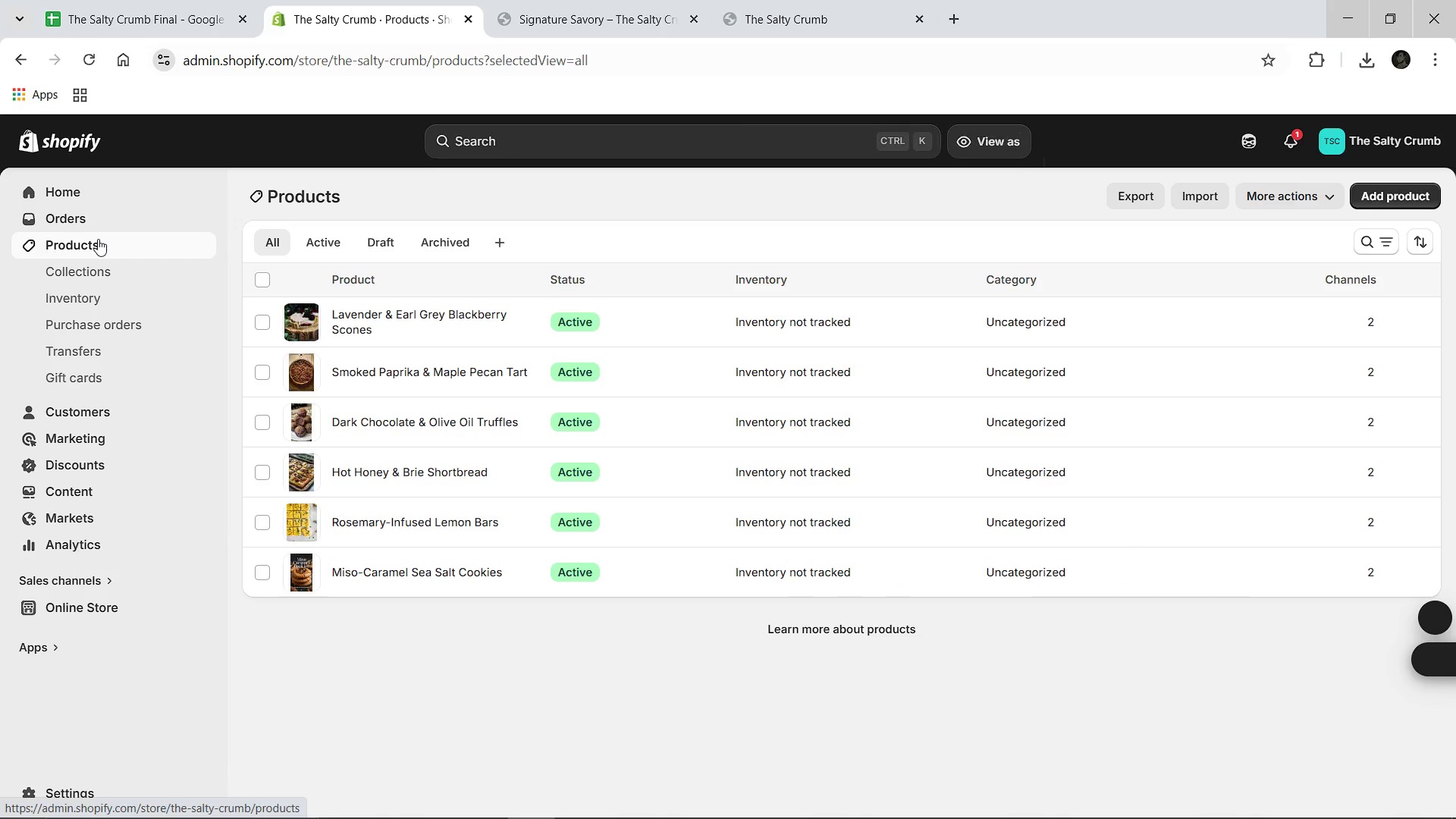 
left_click([386, 570])
 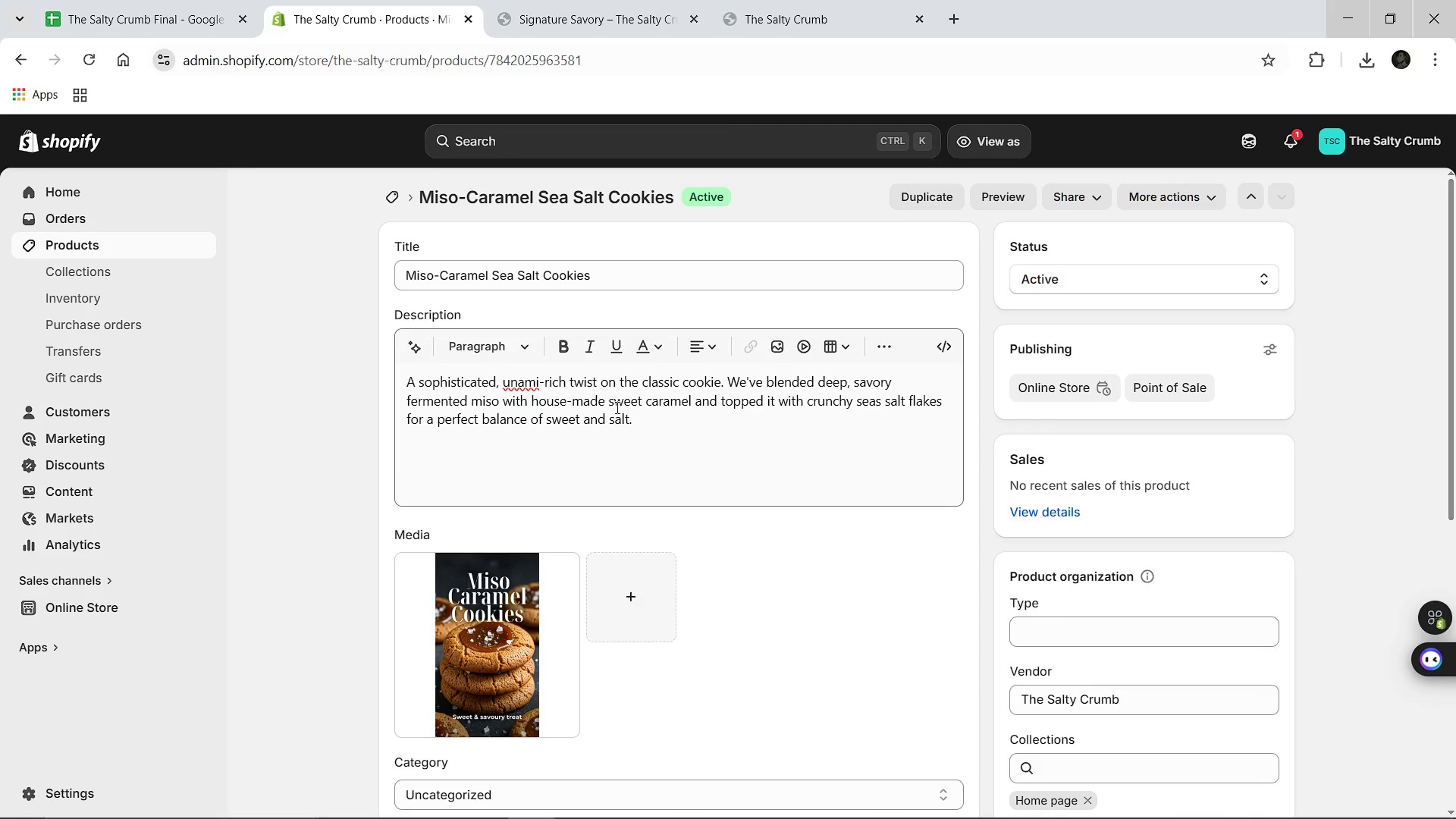 
wait(5.42)
 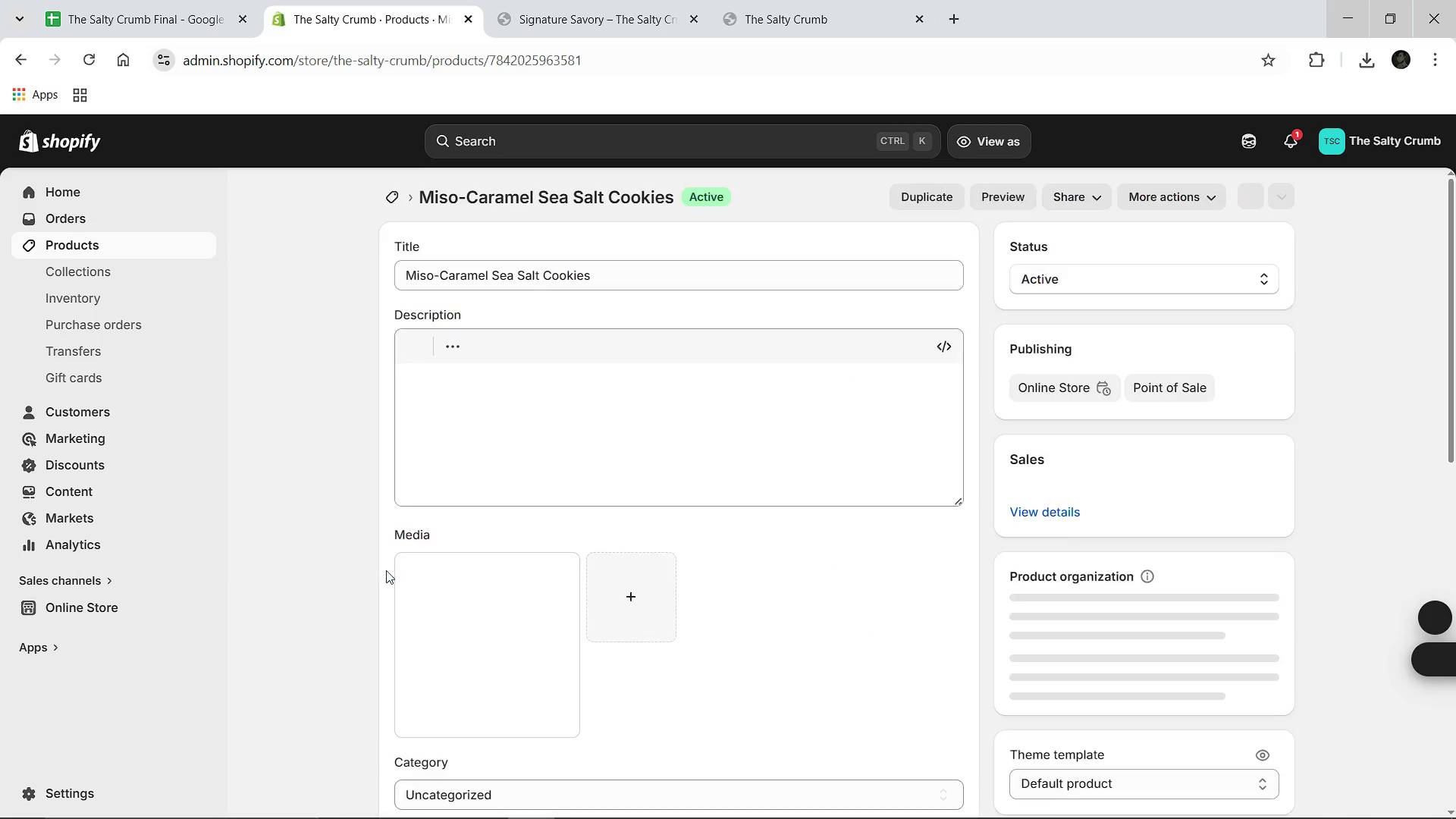 
left_click([516, 383])
 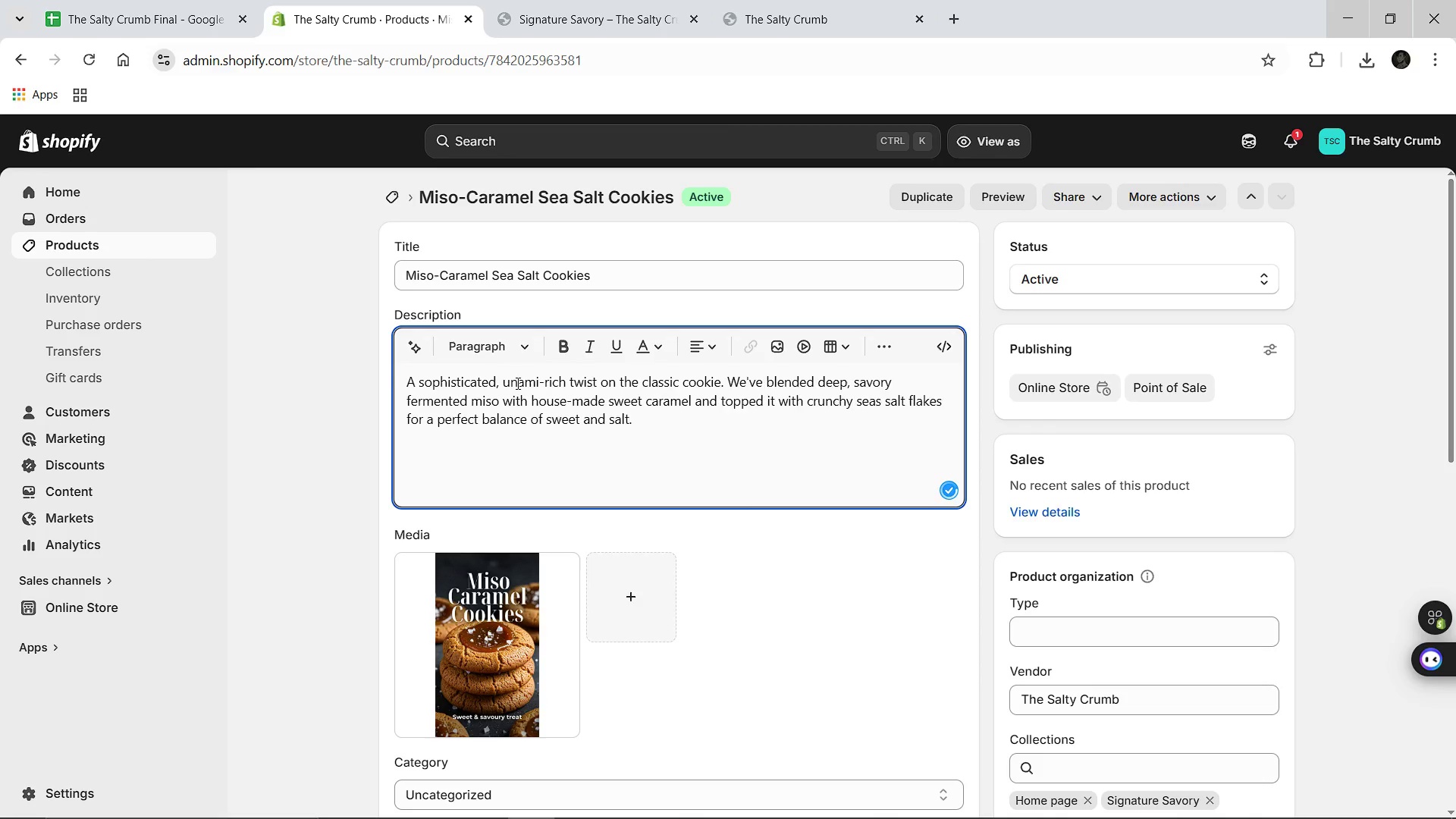 
key(Backspace)
 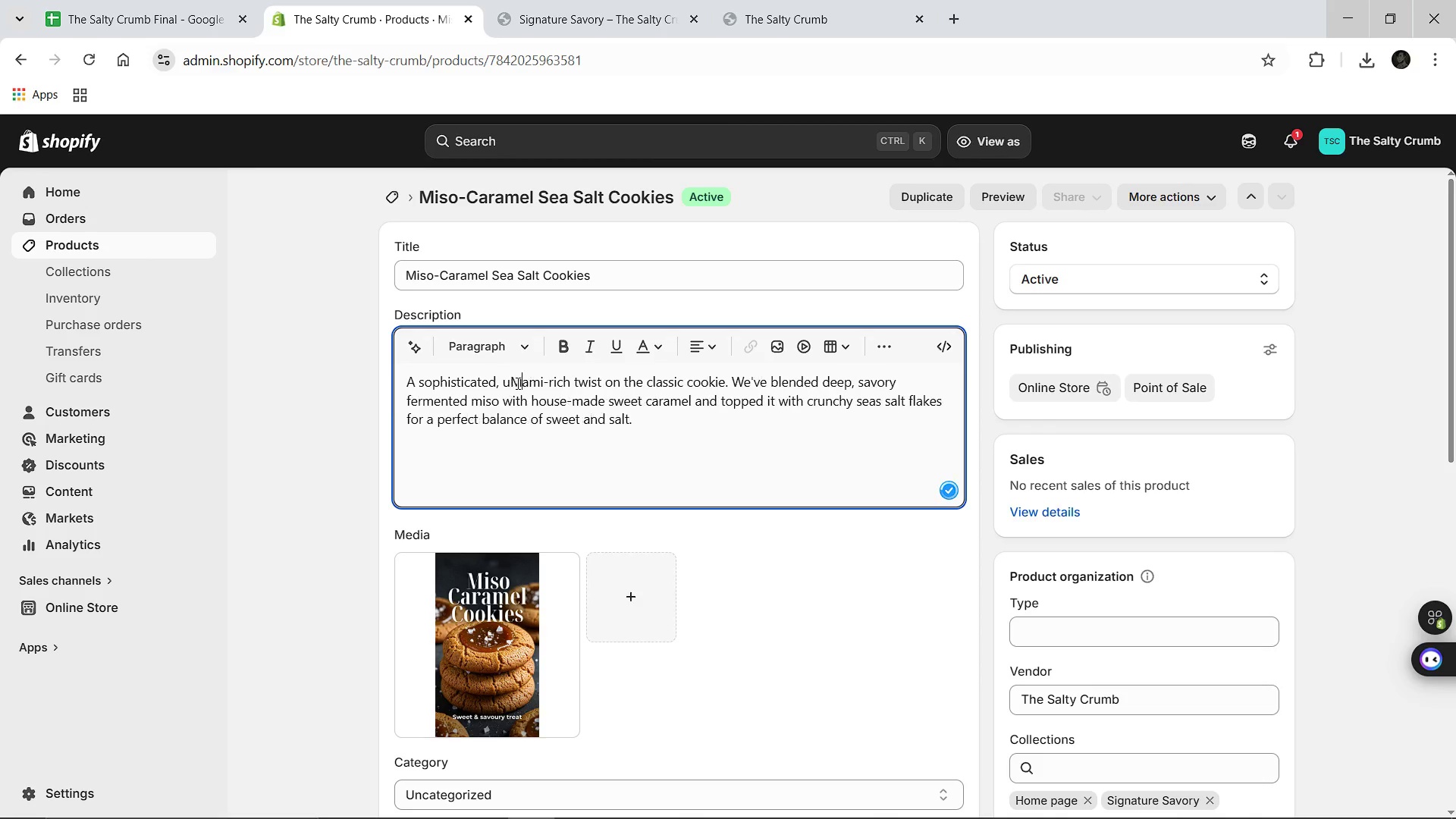 
key(M)
 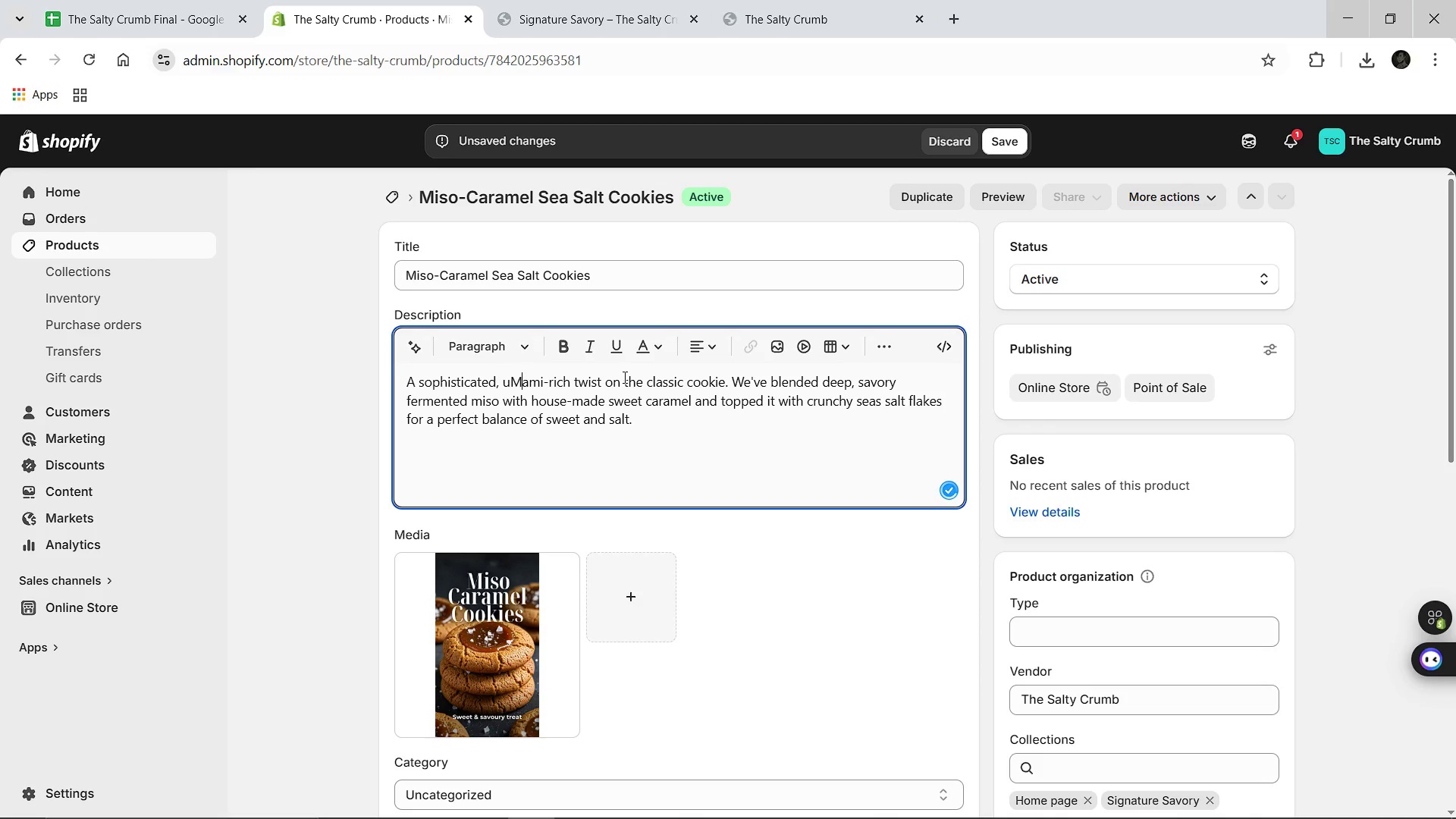 
key(Backspace)
 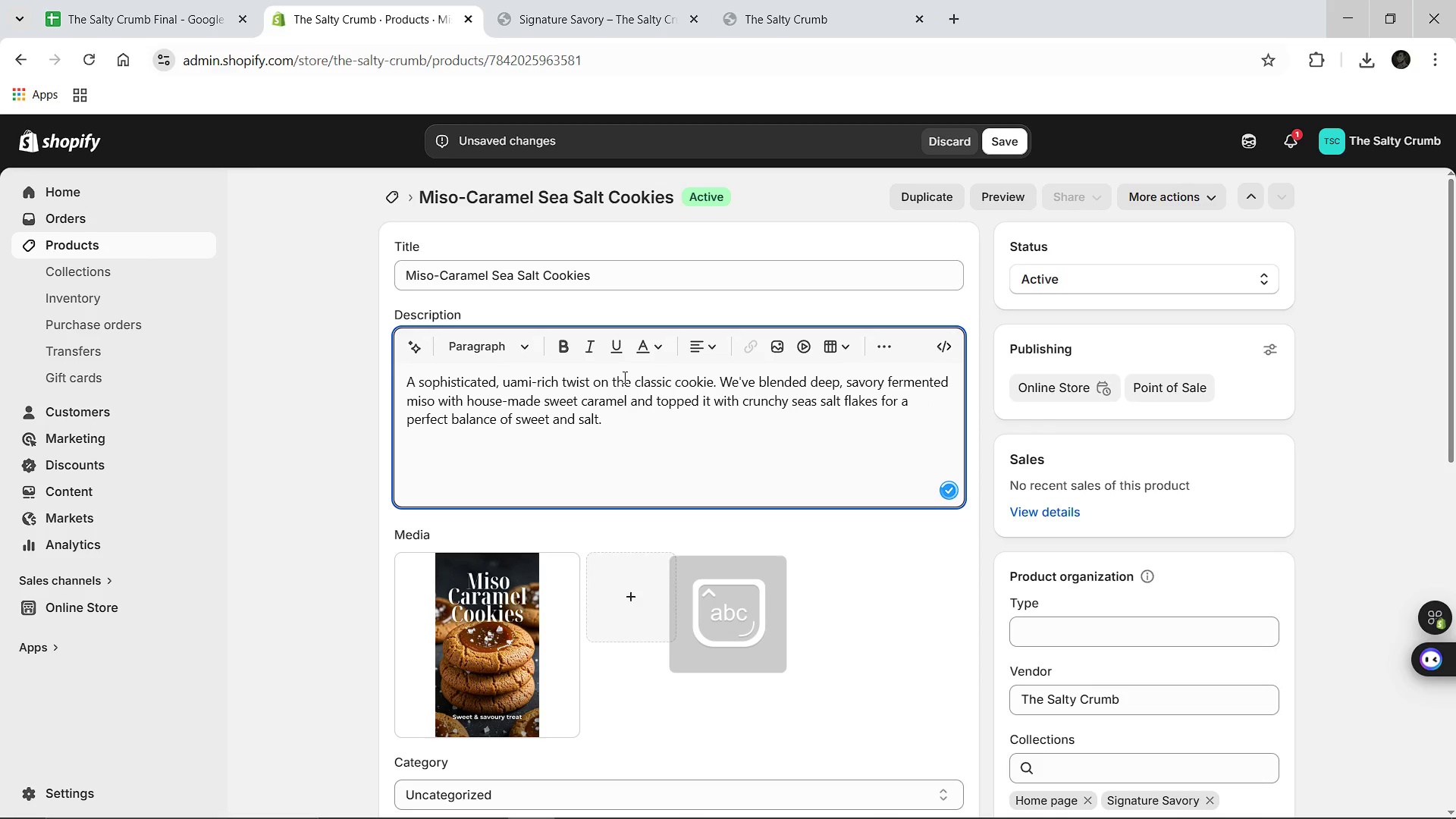 
key(CapsLock)
 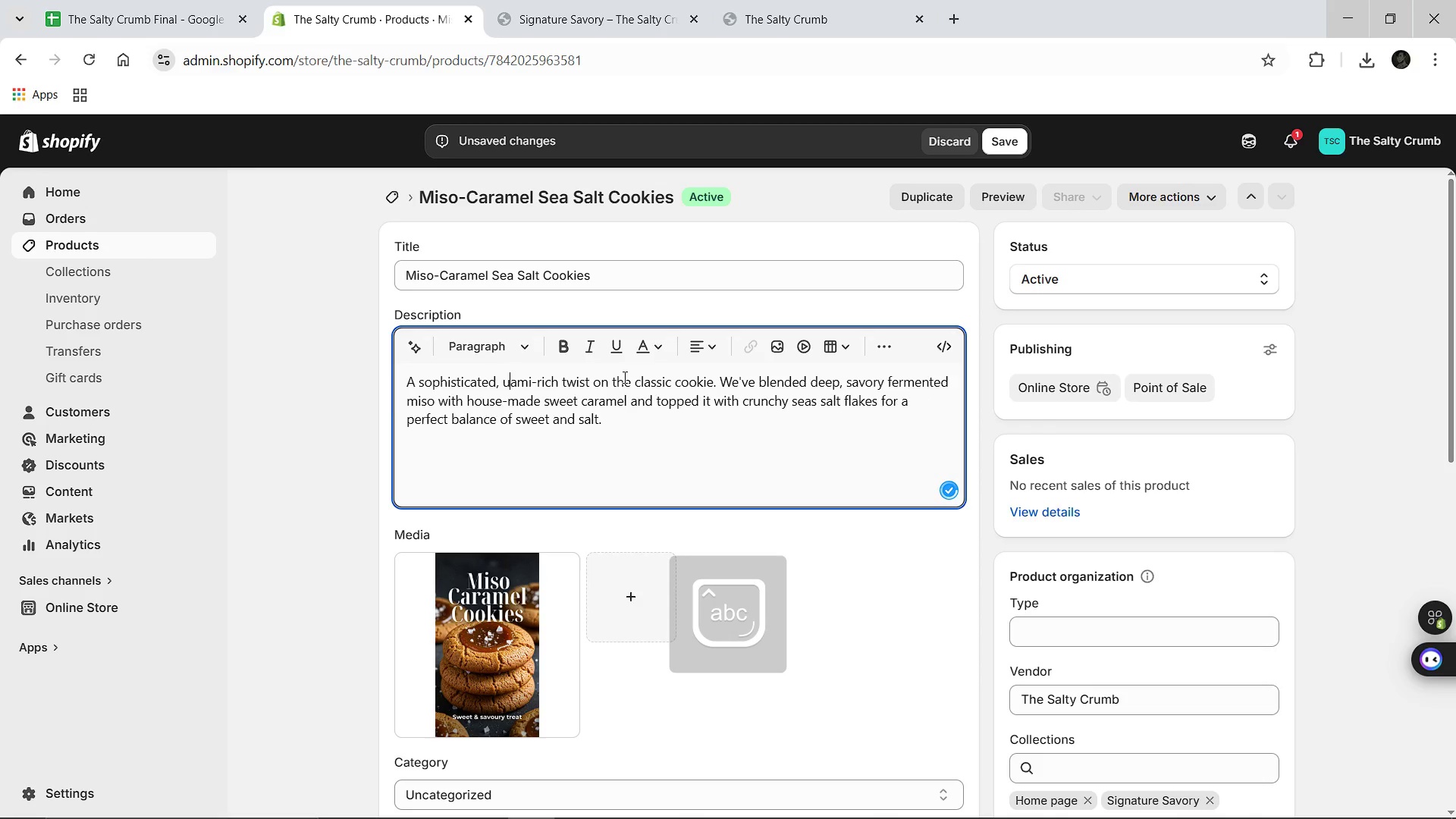 
key(M)
 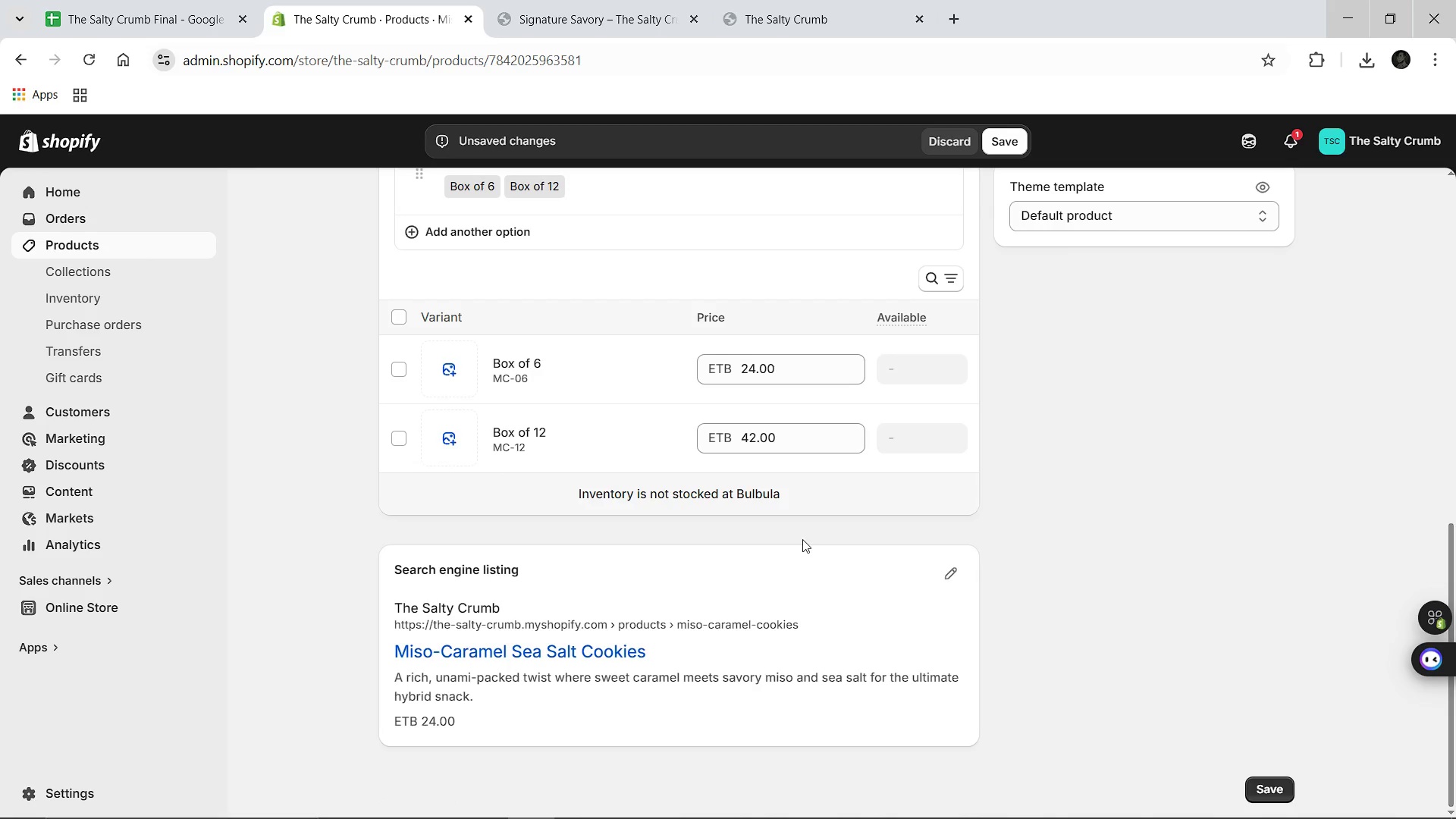 
wait(6.33)
 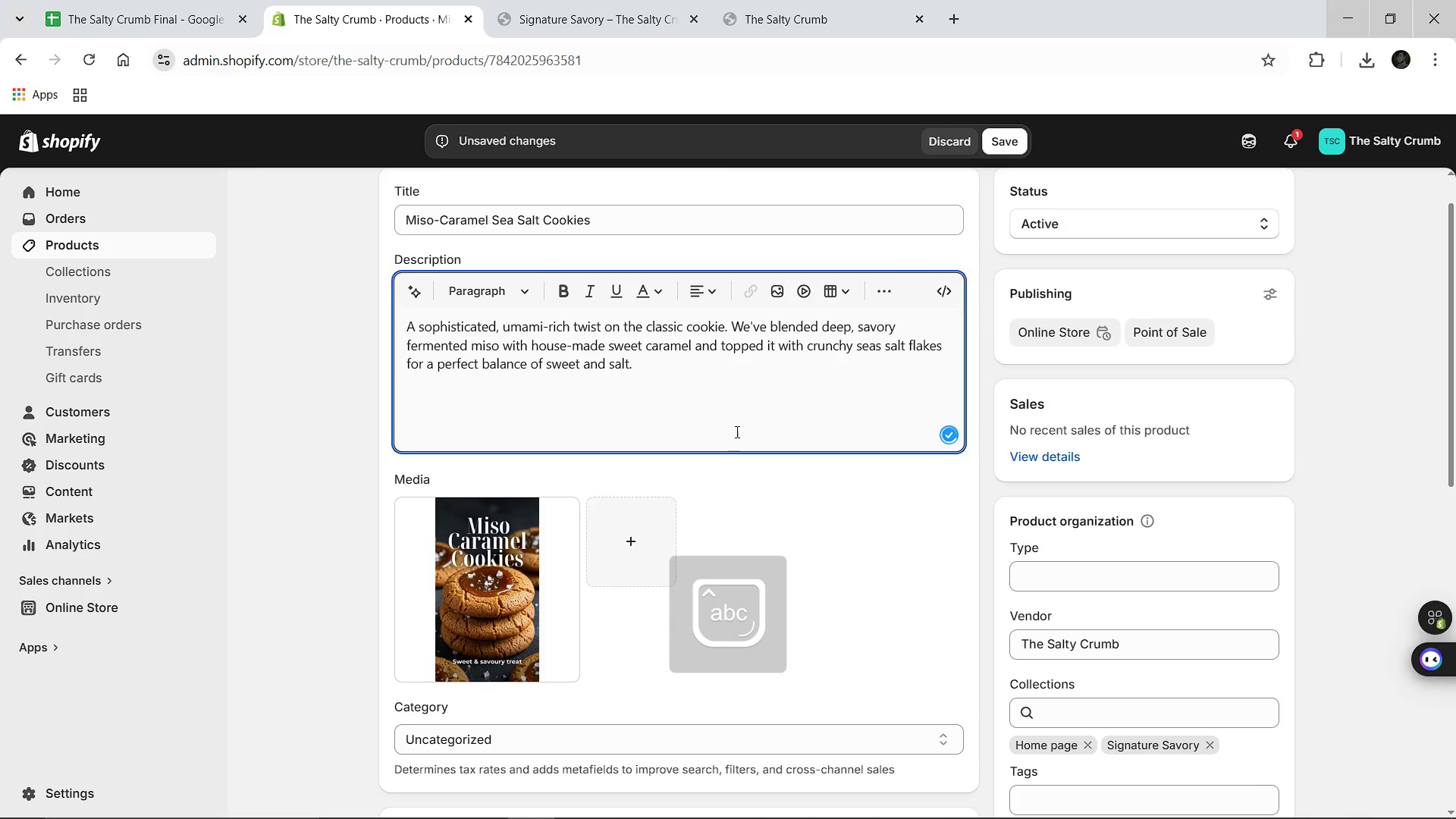 
left_click([960, 571])
 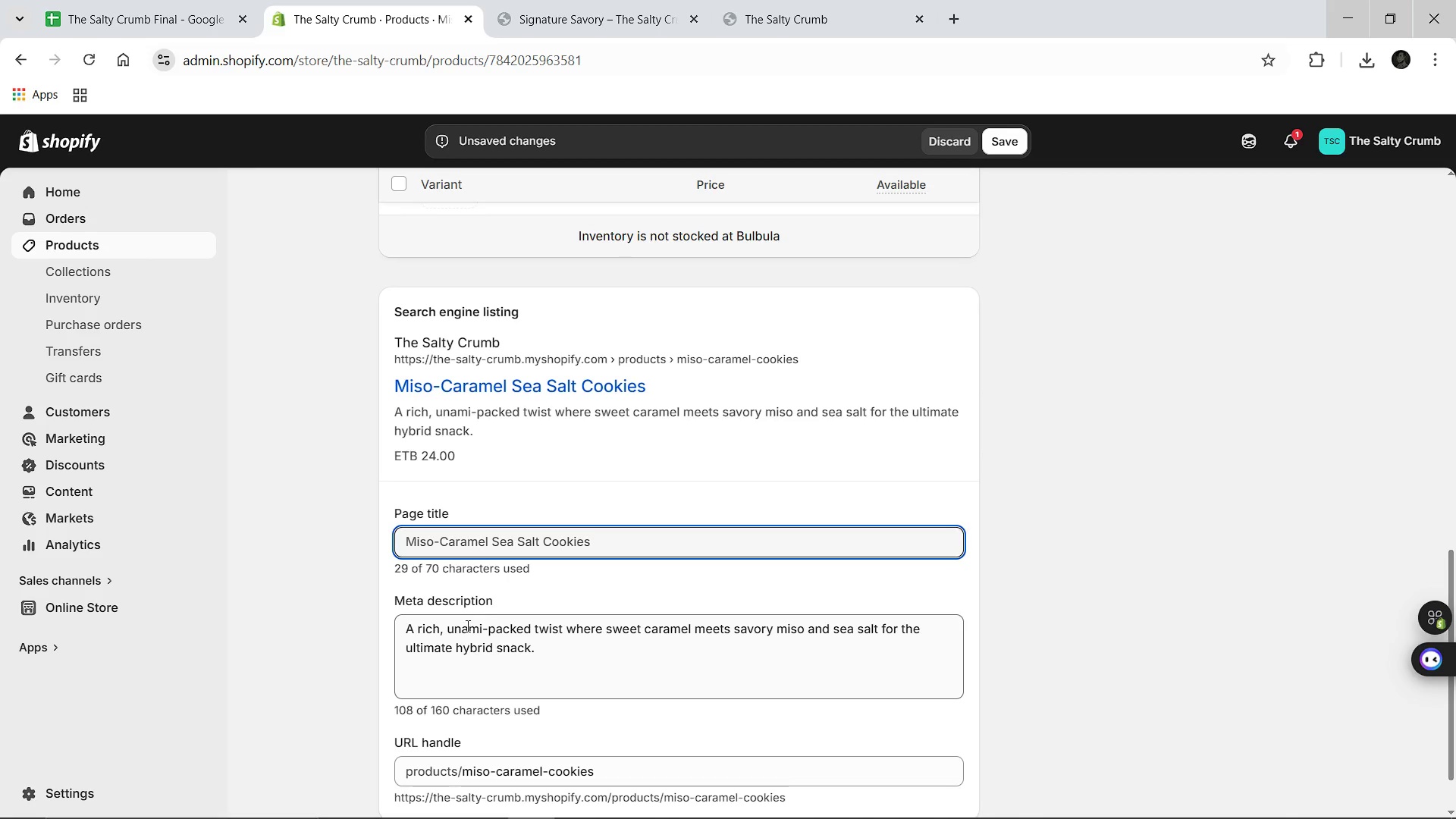 
left_click([461, 628])
 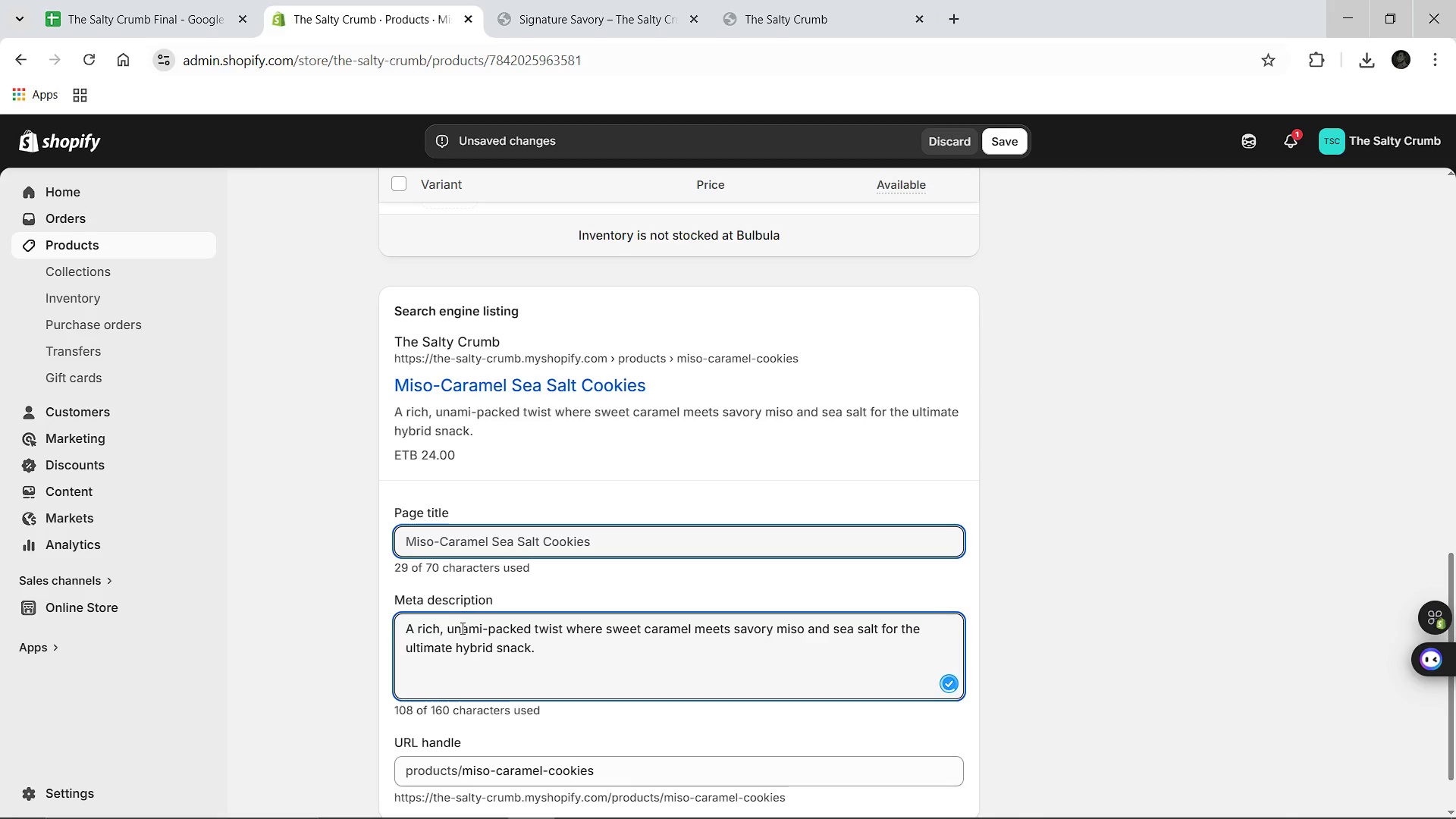 
key(Backspace)
 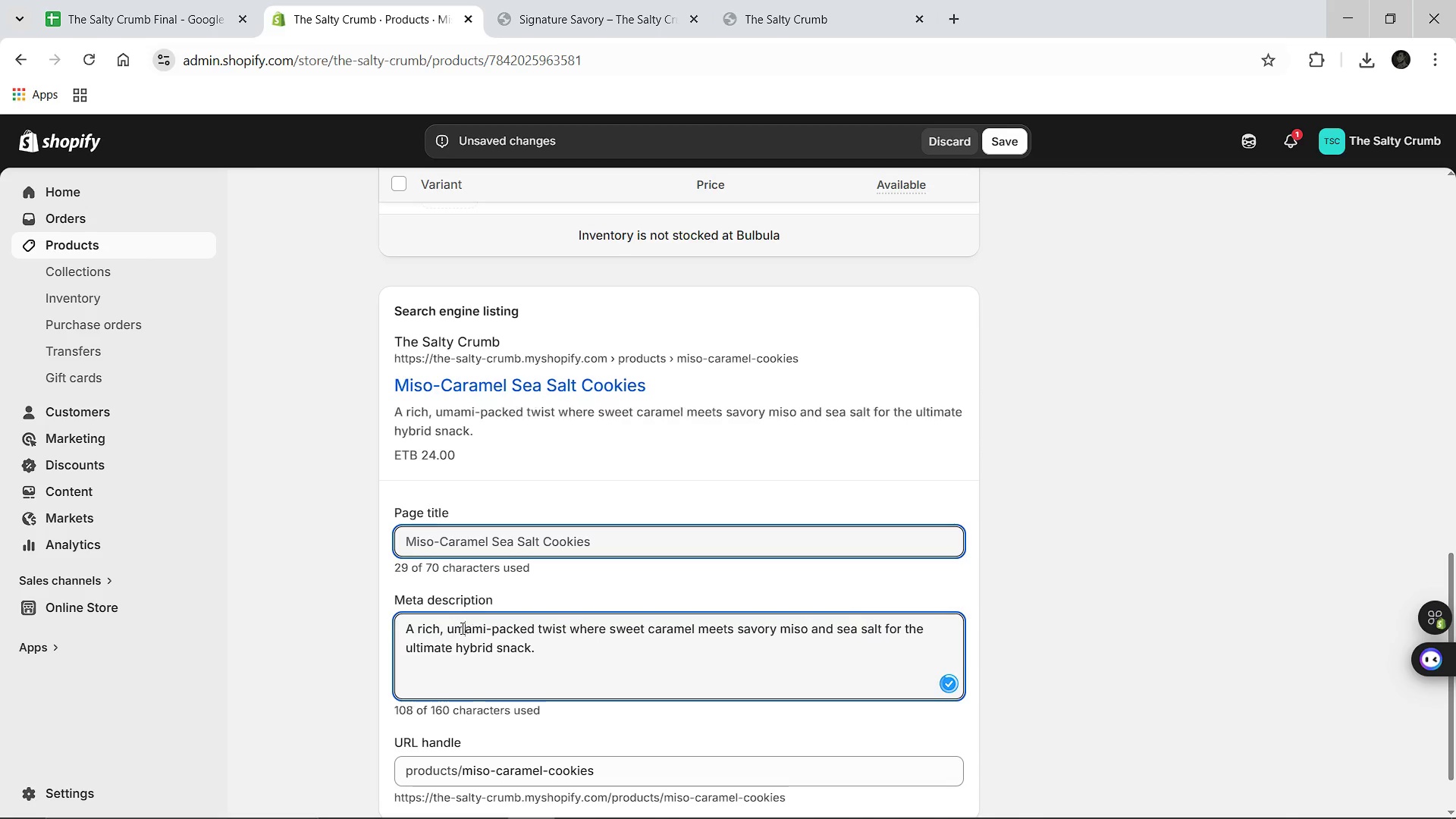 
key(M)
 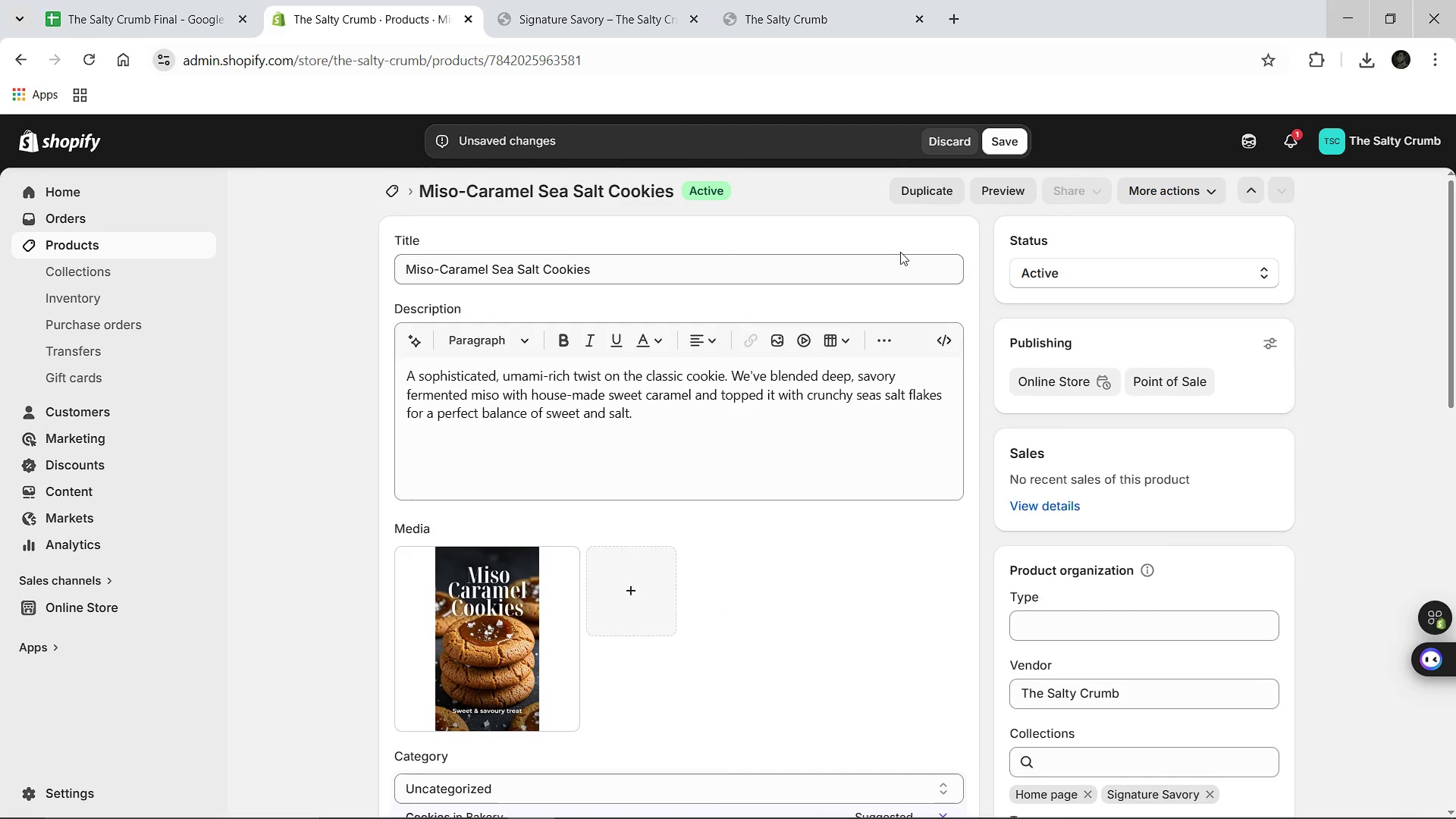 
wait(5.25)
 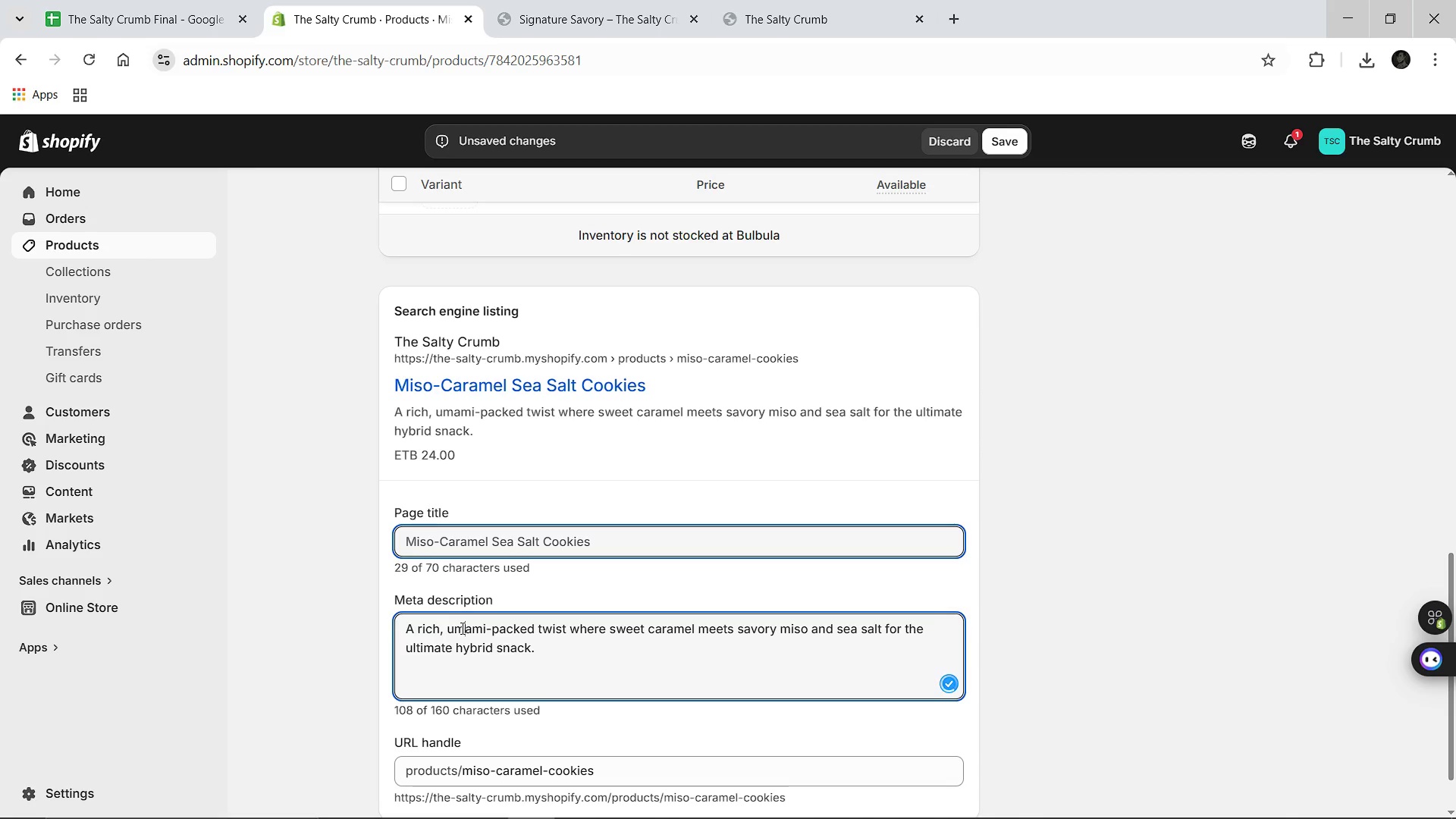 
left_click([999, 151])
 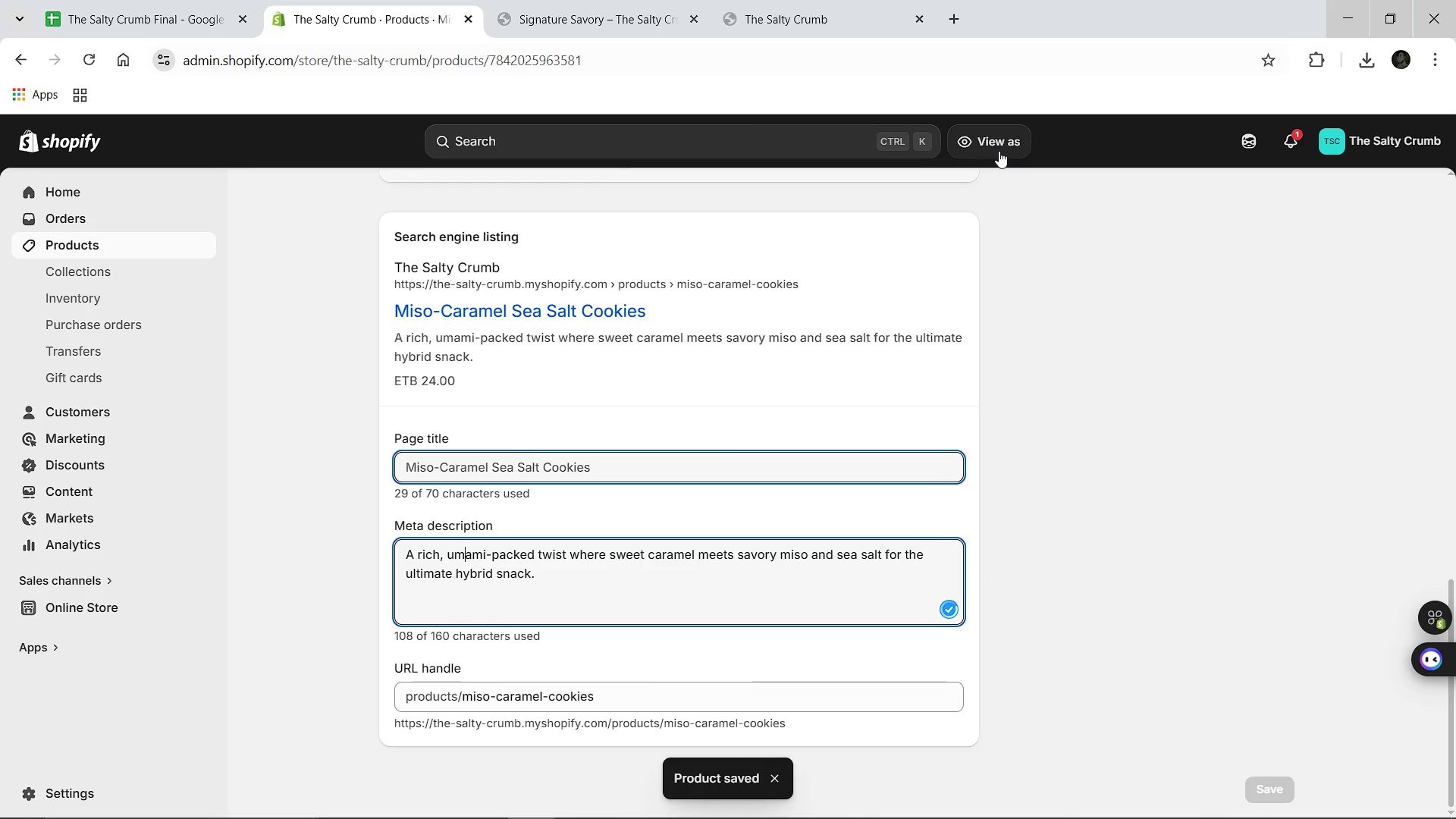 
wait(12.22)
 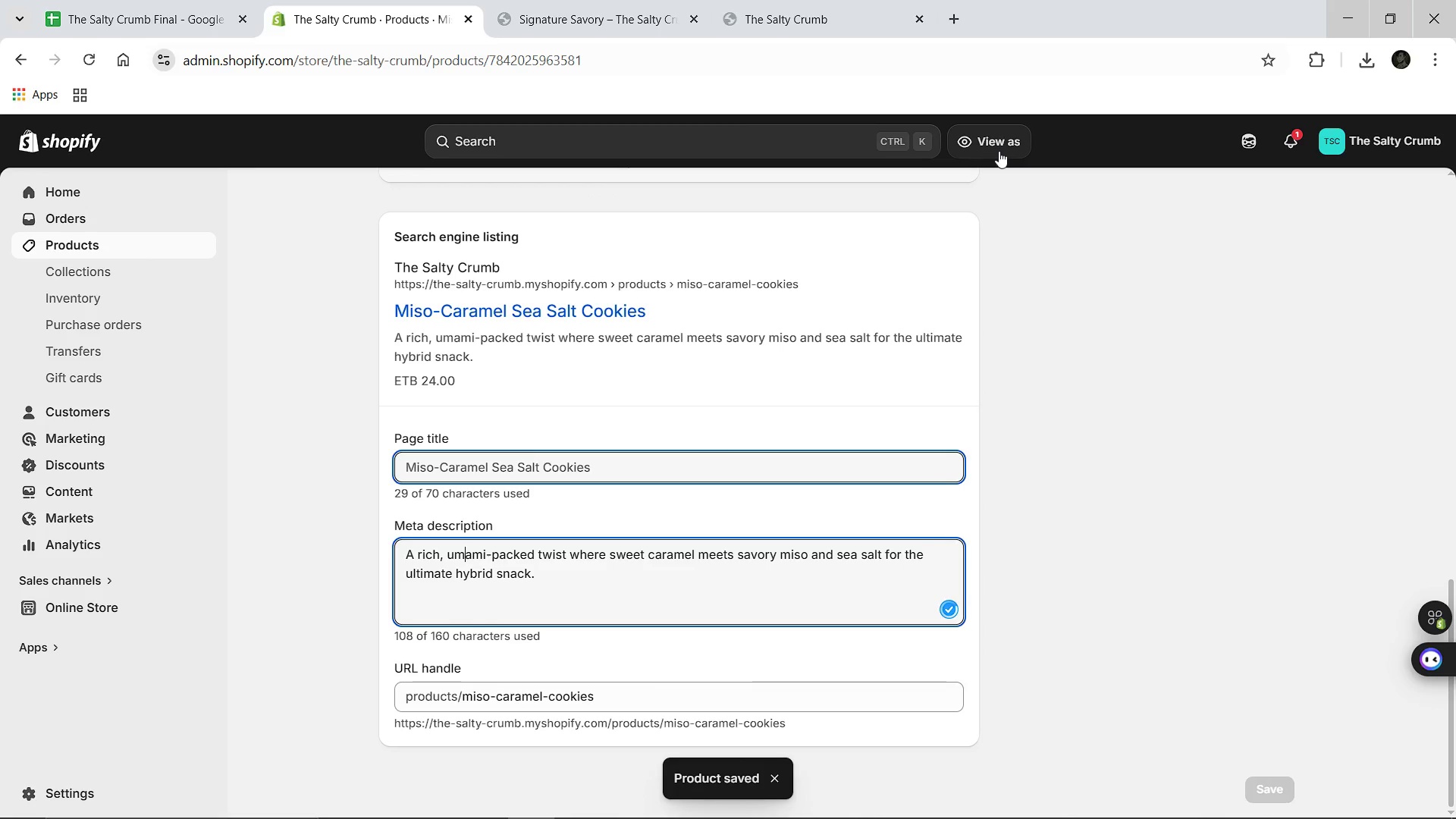 
left_click([519, 5])
 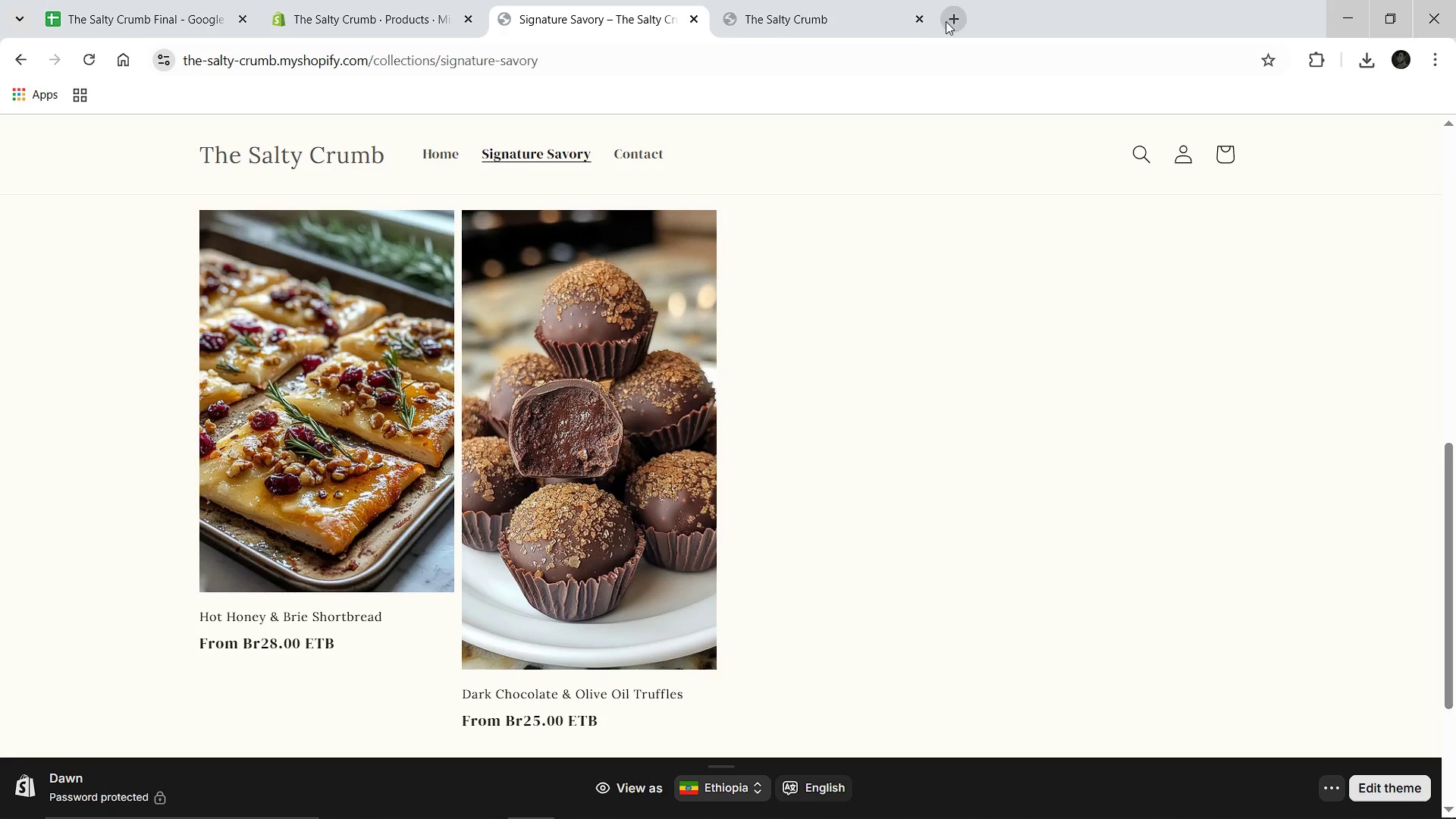 
left_click([403, 26])
 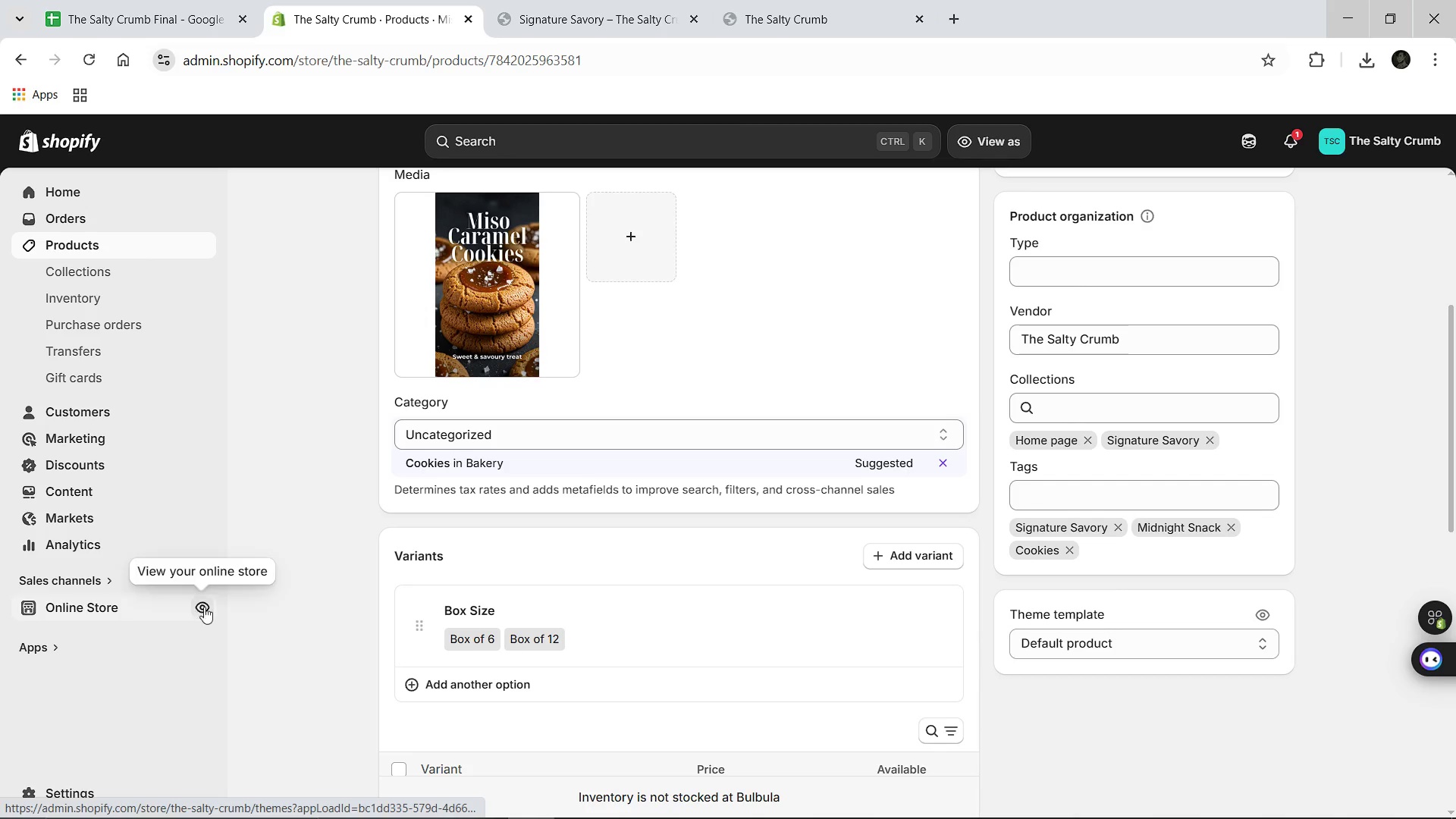 
left_click([206, 606])
 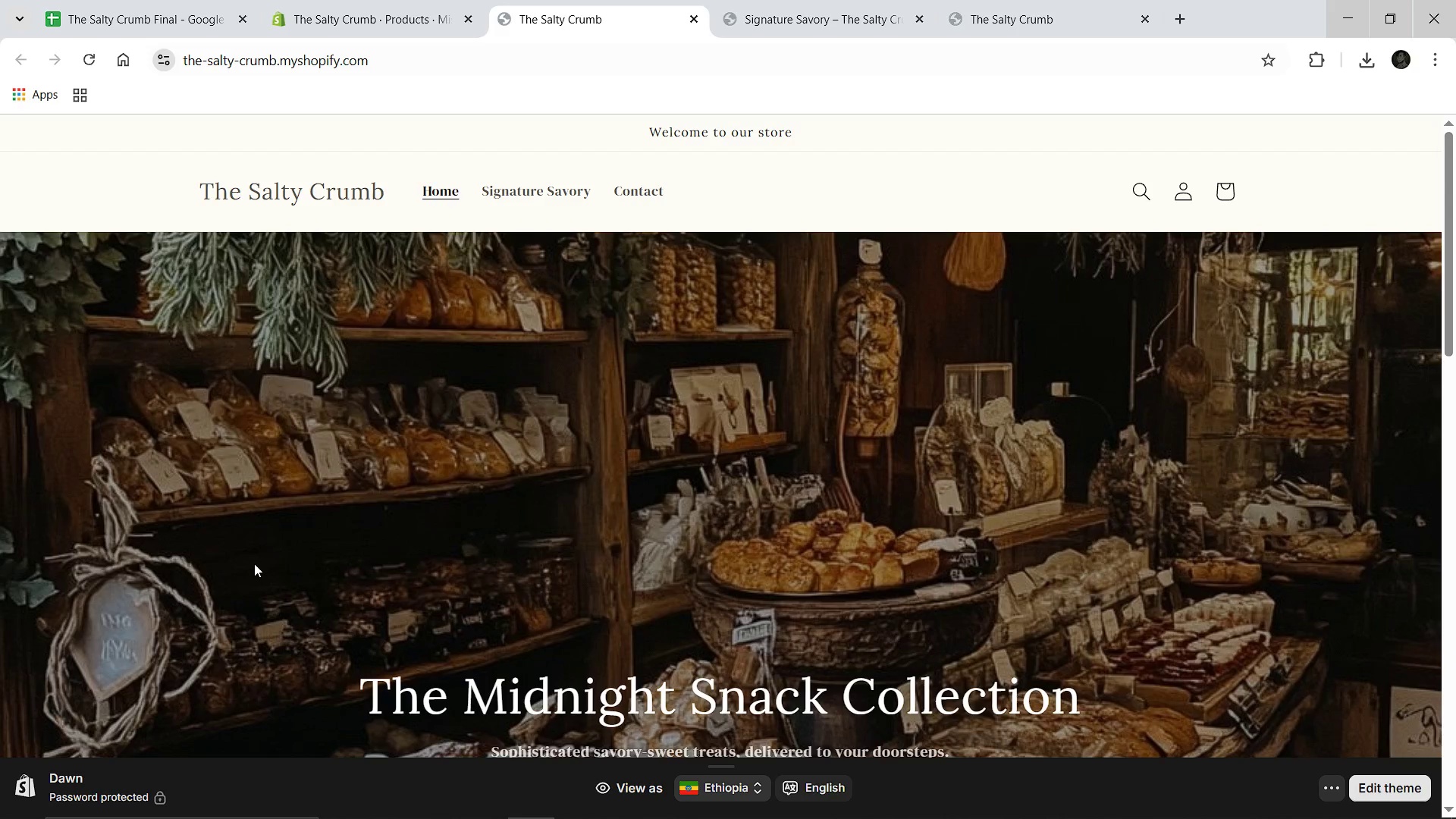 
wait(12.16)
 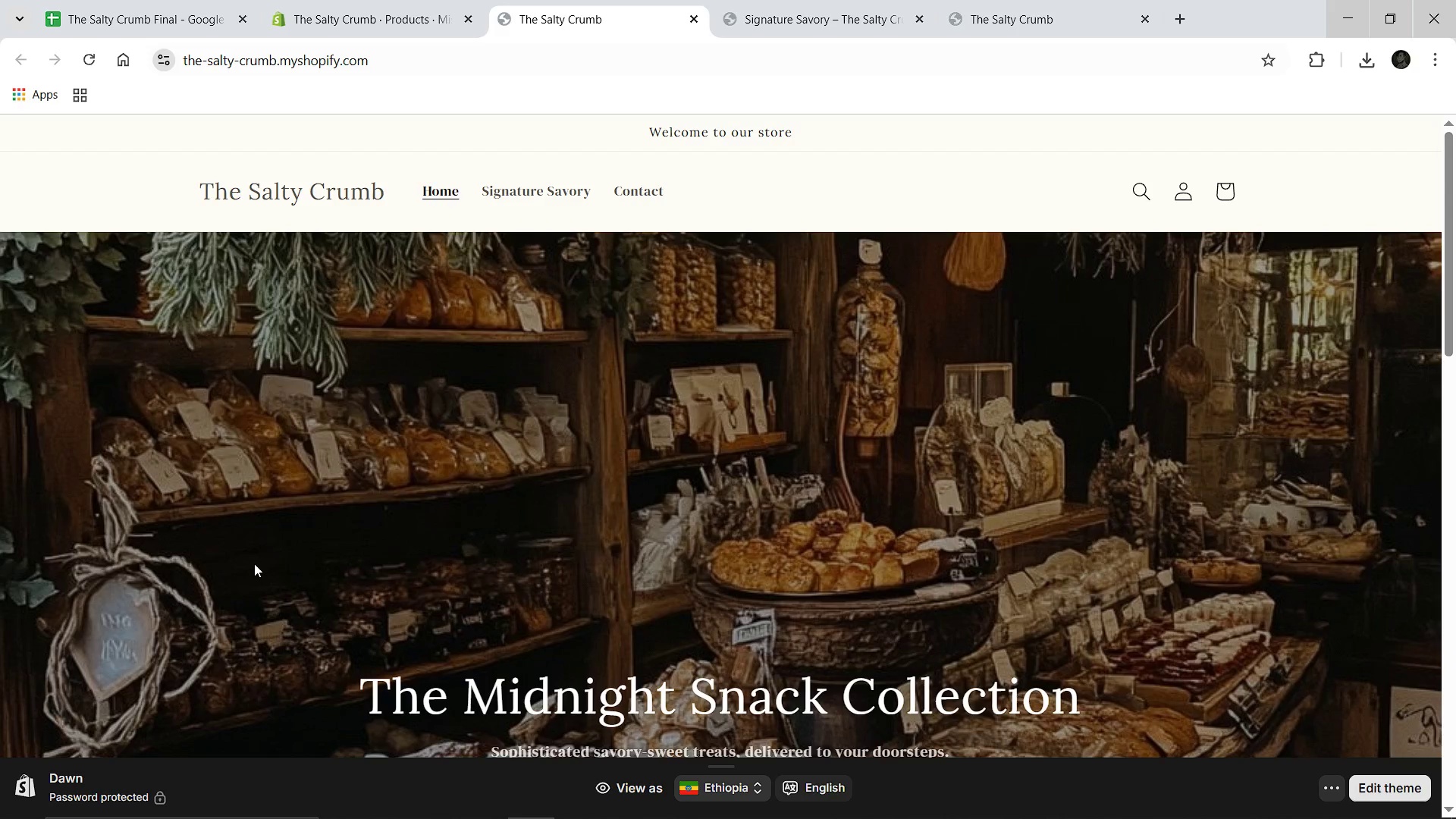 
left_click([403, 0])
 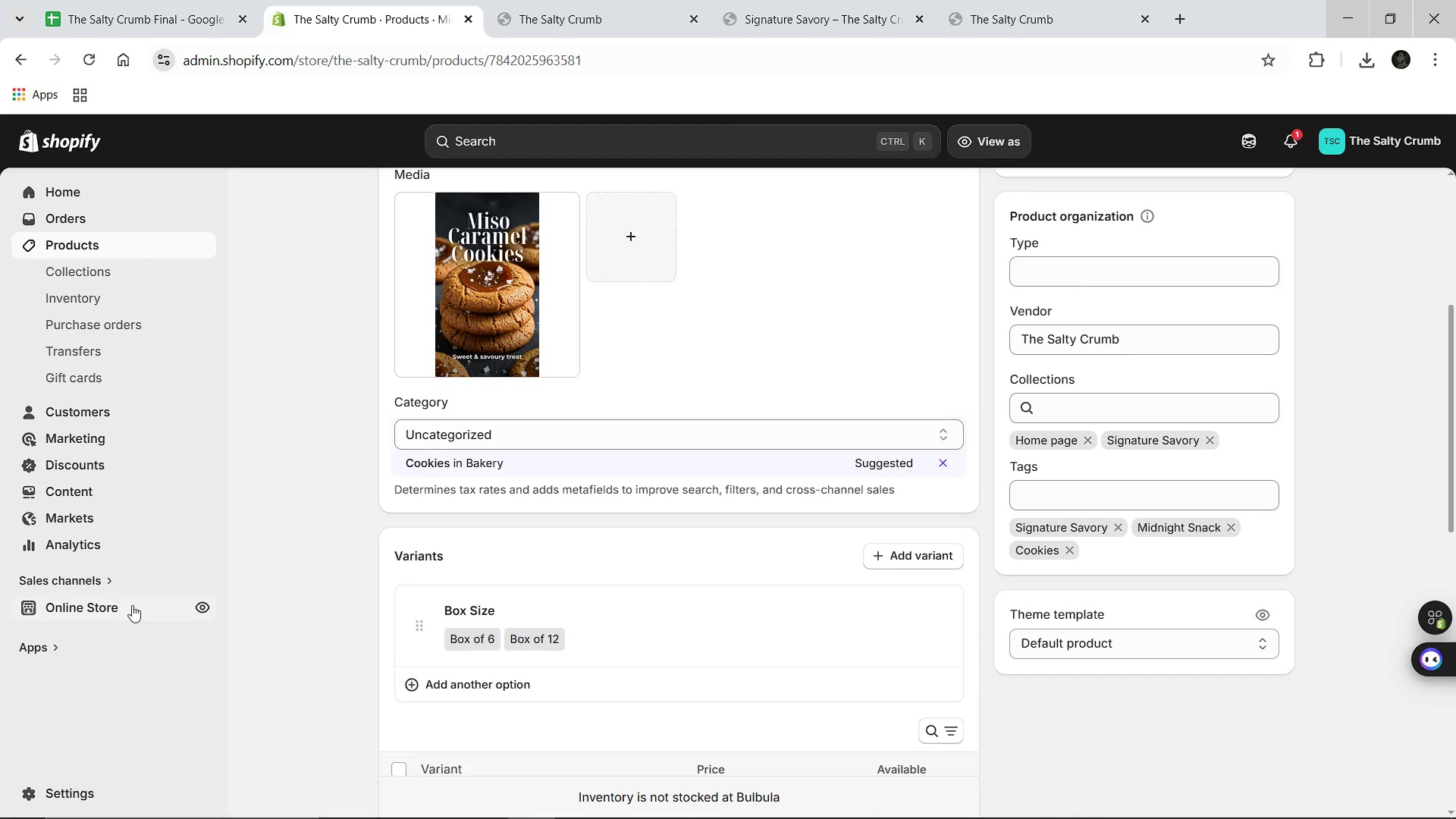 
left_click([108, 611])
 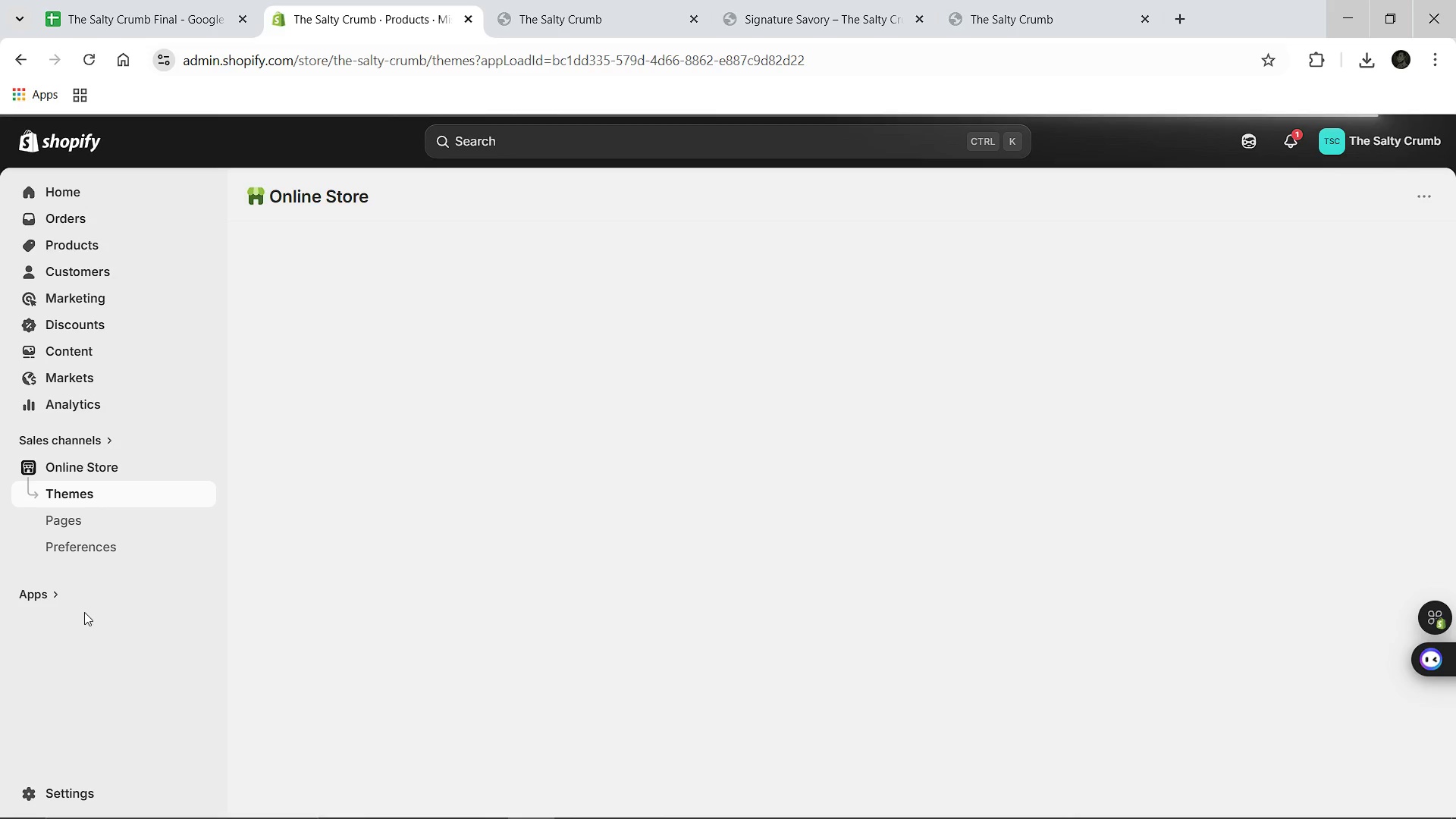 
wait(13.98)
 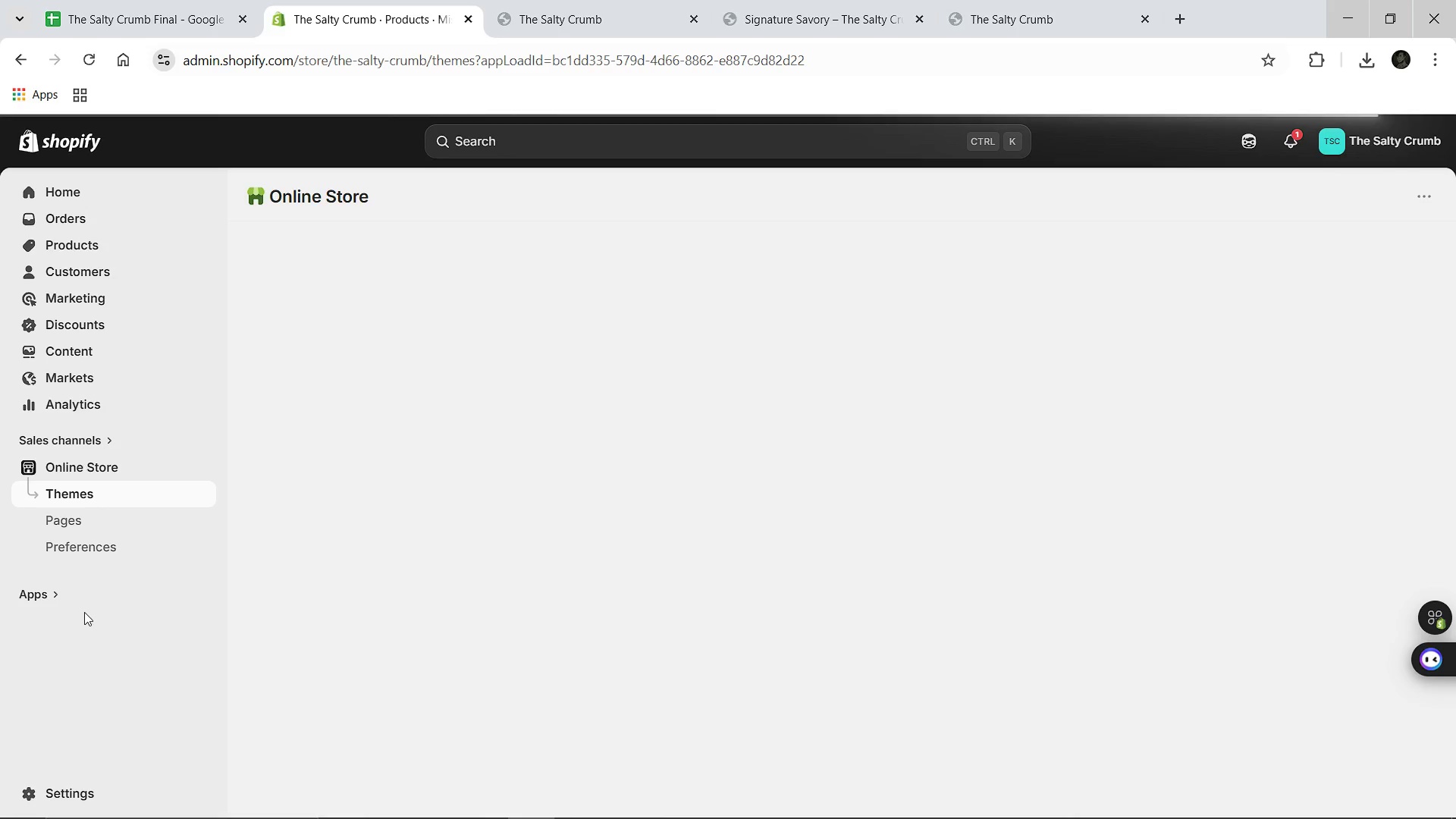 
left_click([1188, 665])
 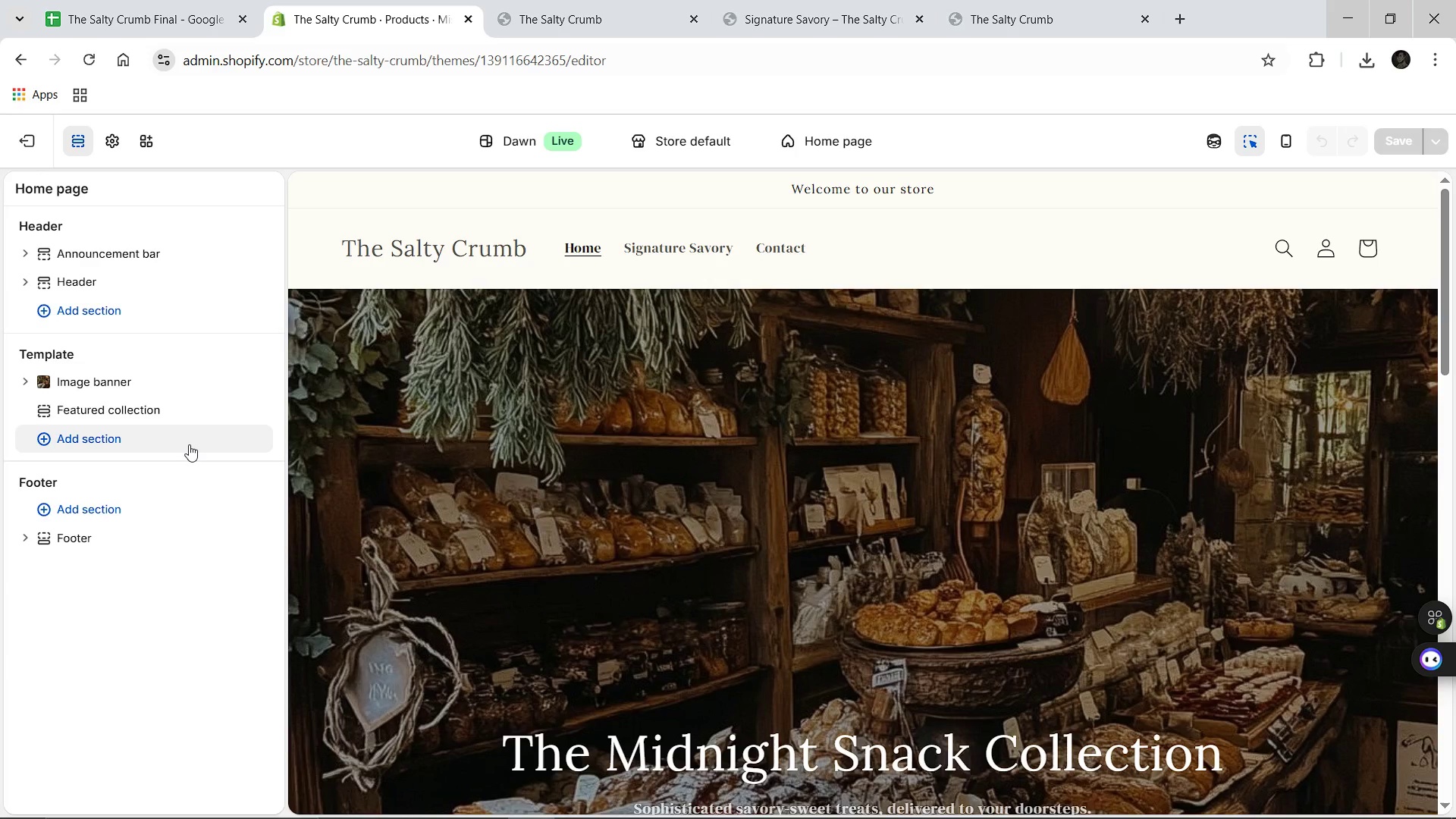 
wait(12.67)
 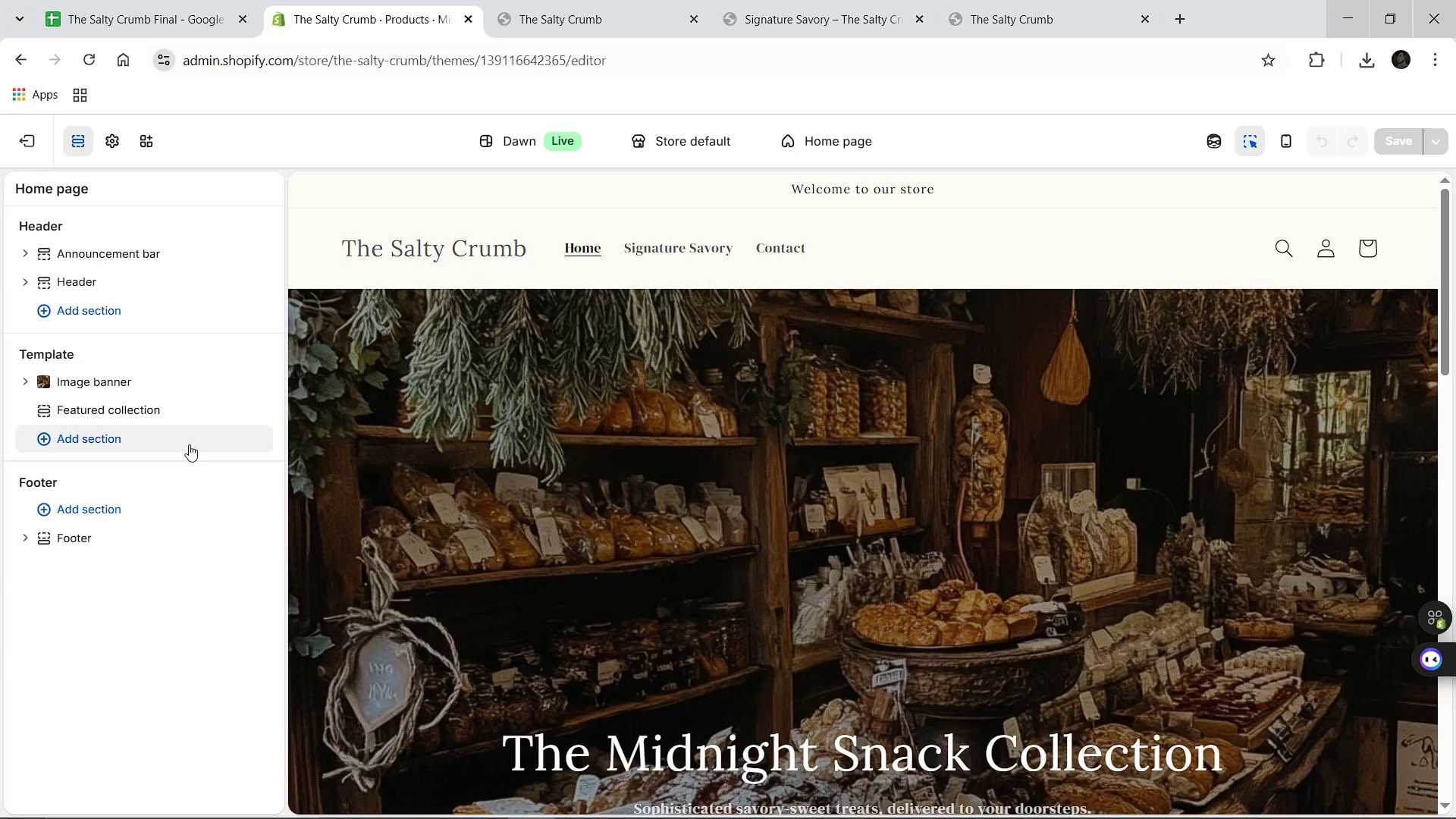 
left_click([113, 132])
 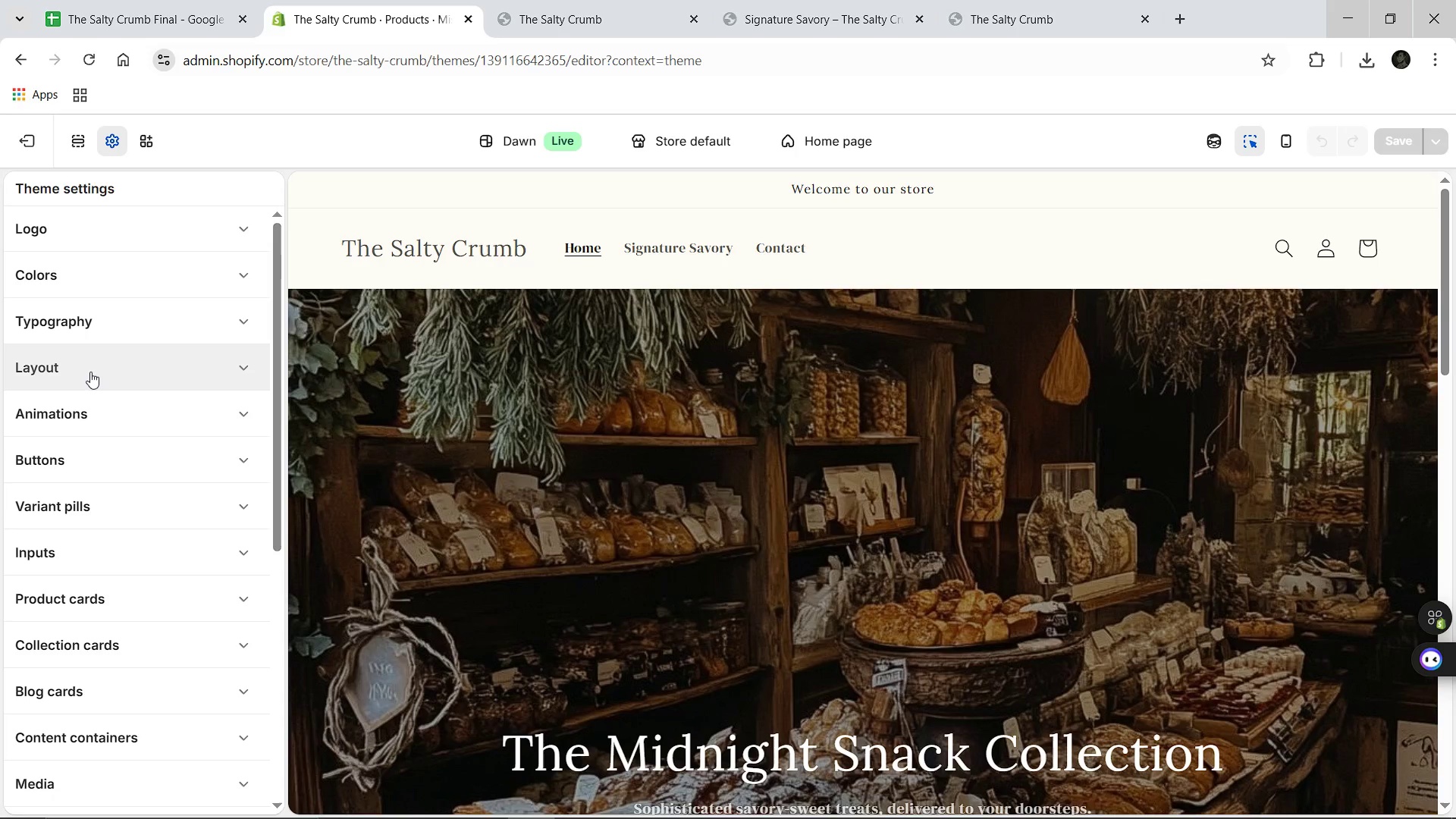 
wait(10.61)
 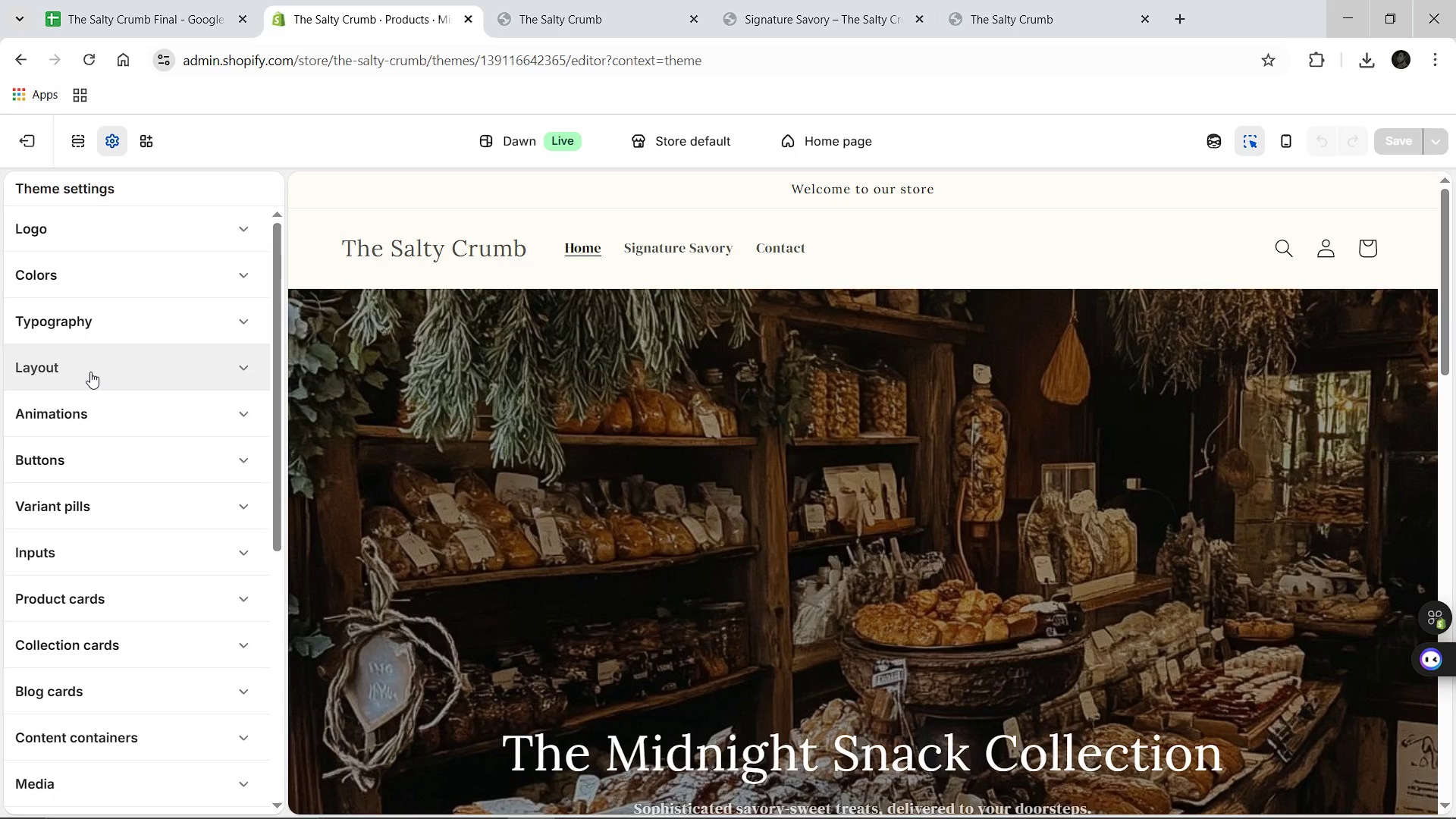 
left_click([18, 149])
 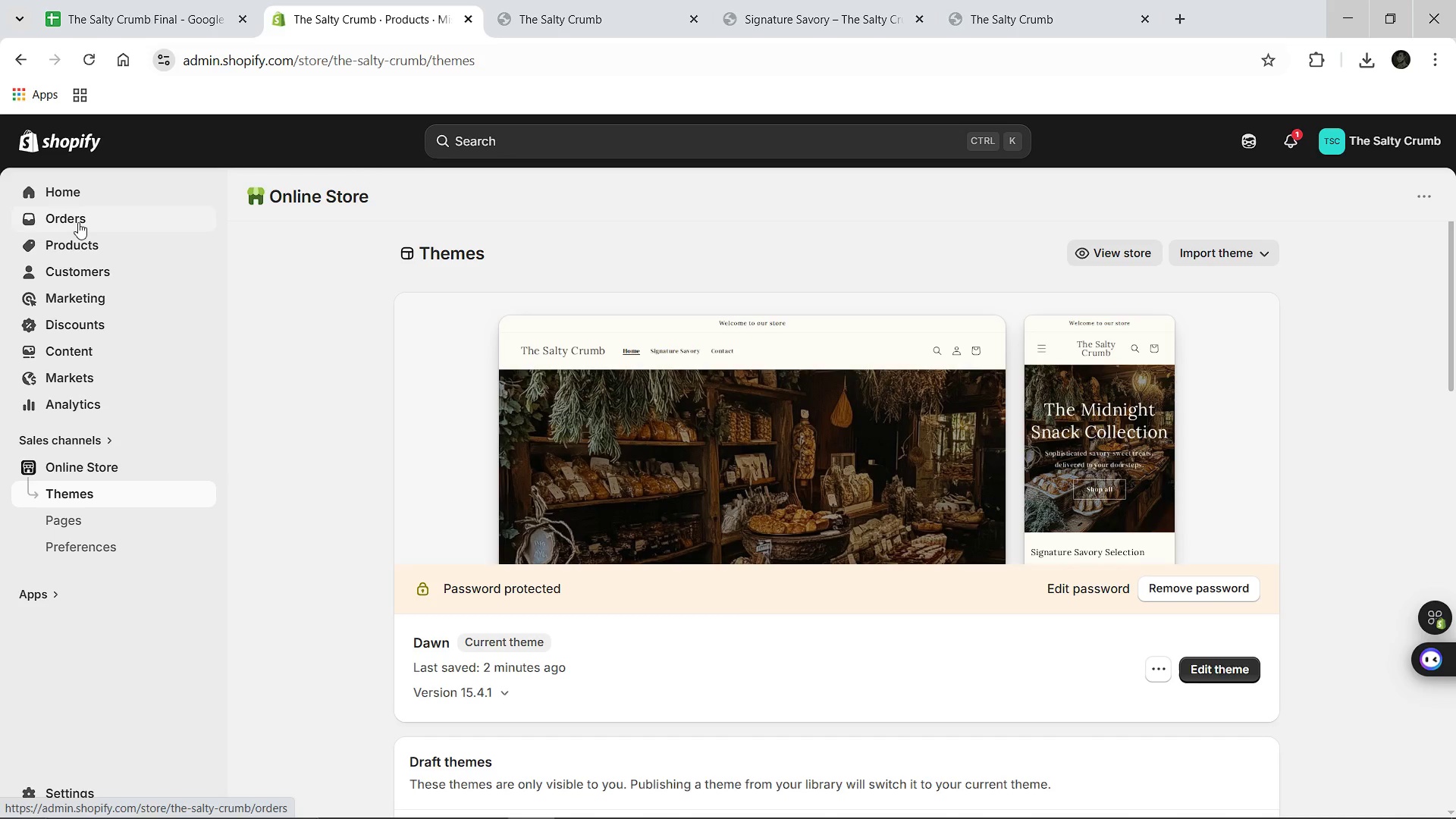 
left_click([78, 249])
 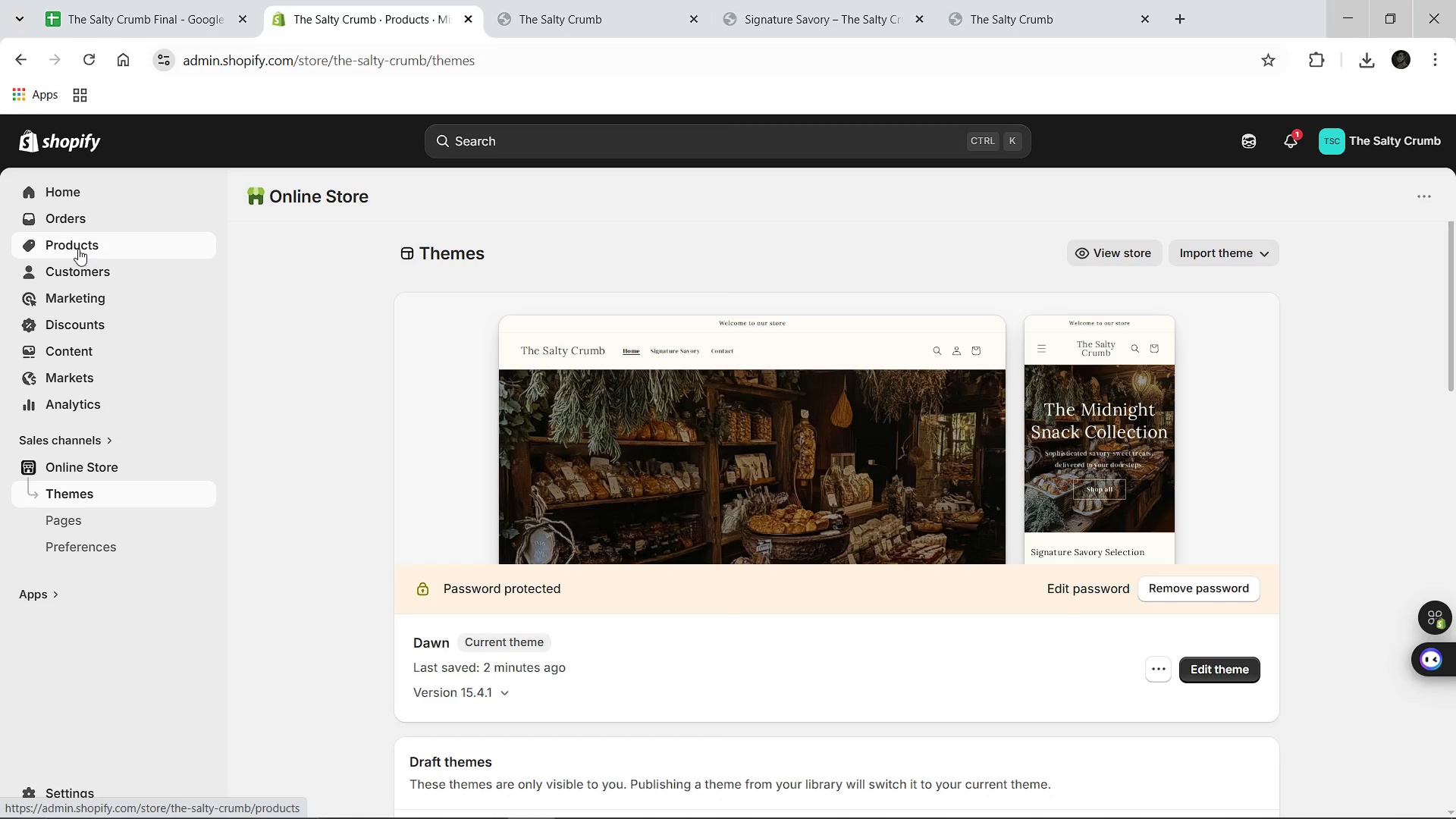 
left_click([101, 278])
 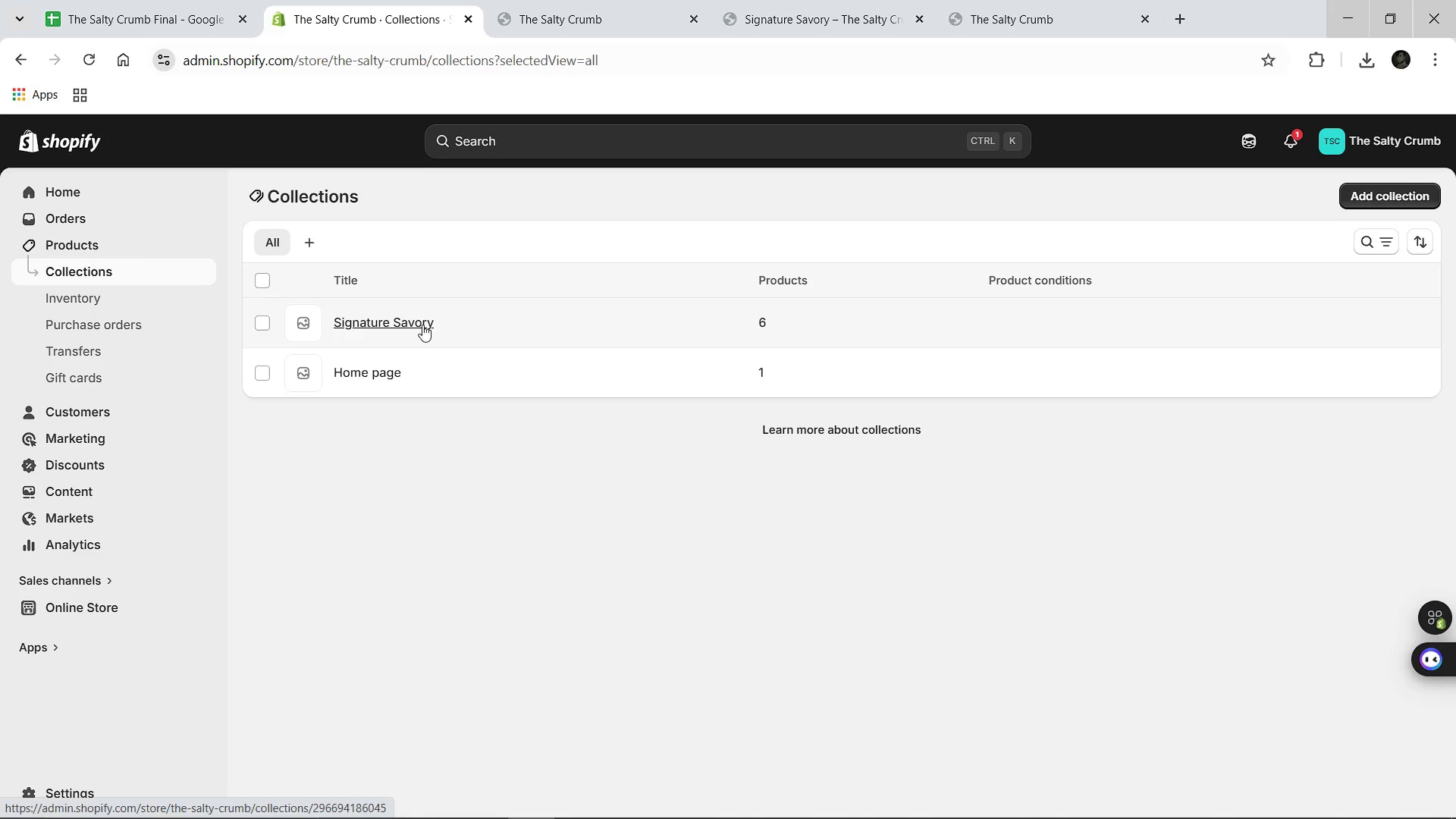 
left_click([382, 321])
 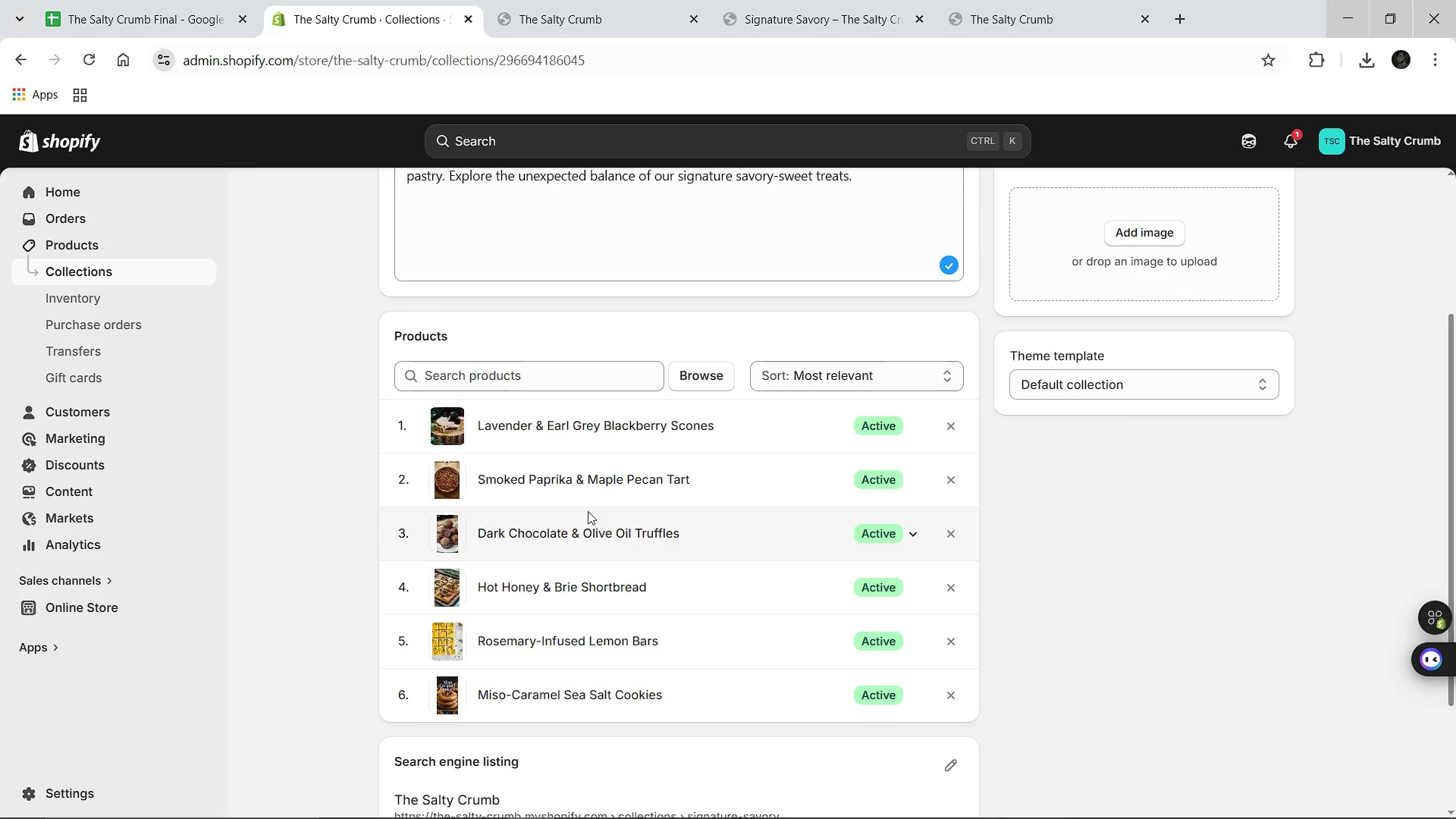 
wait(21.62)
 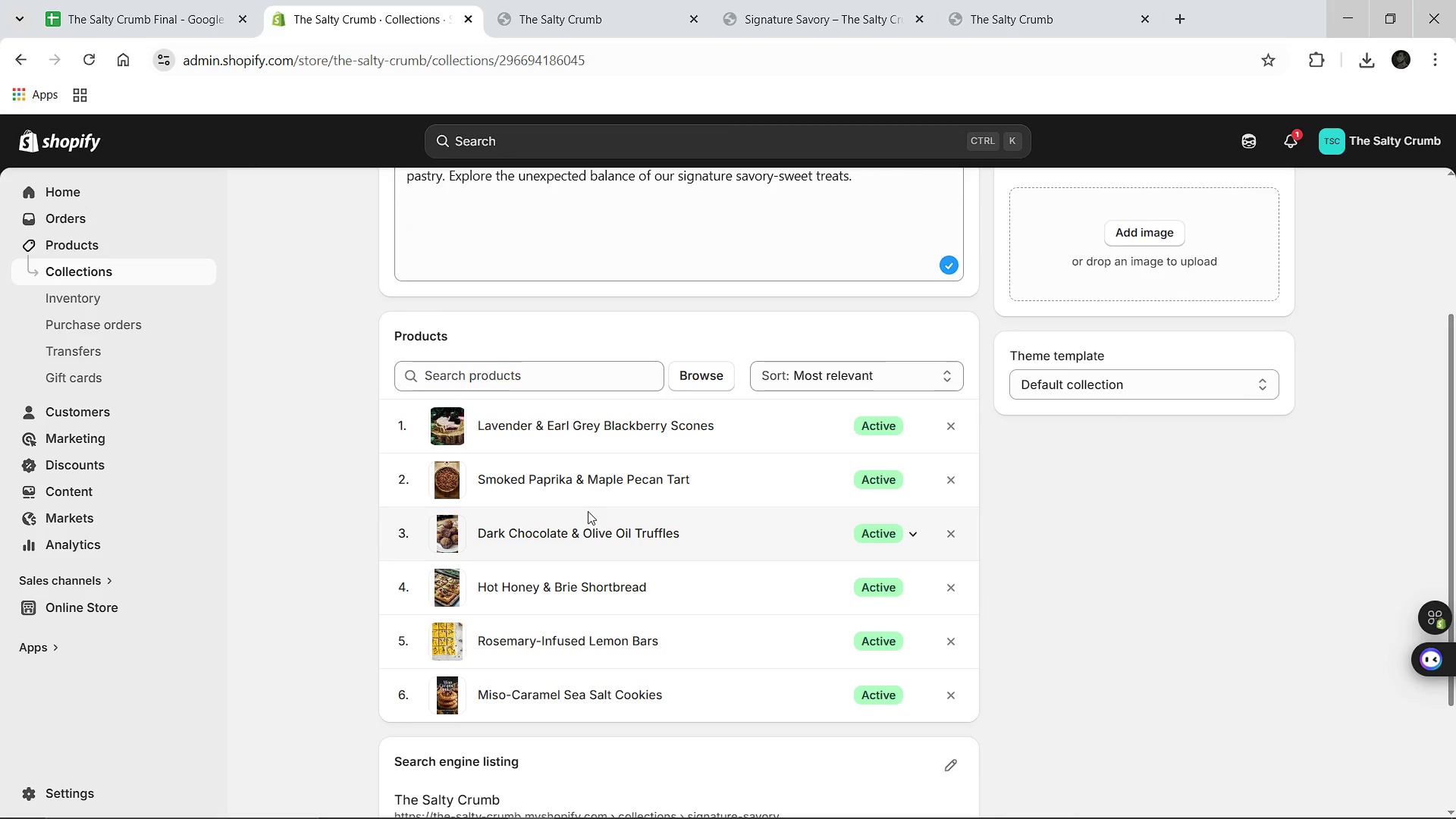 
left_click([704, 791])